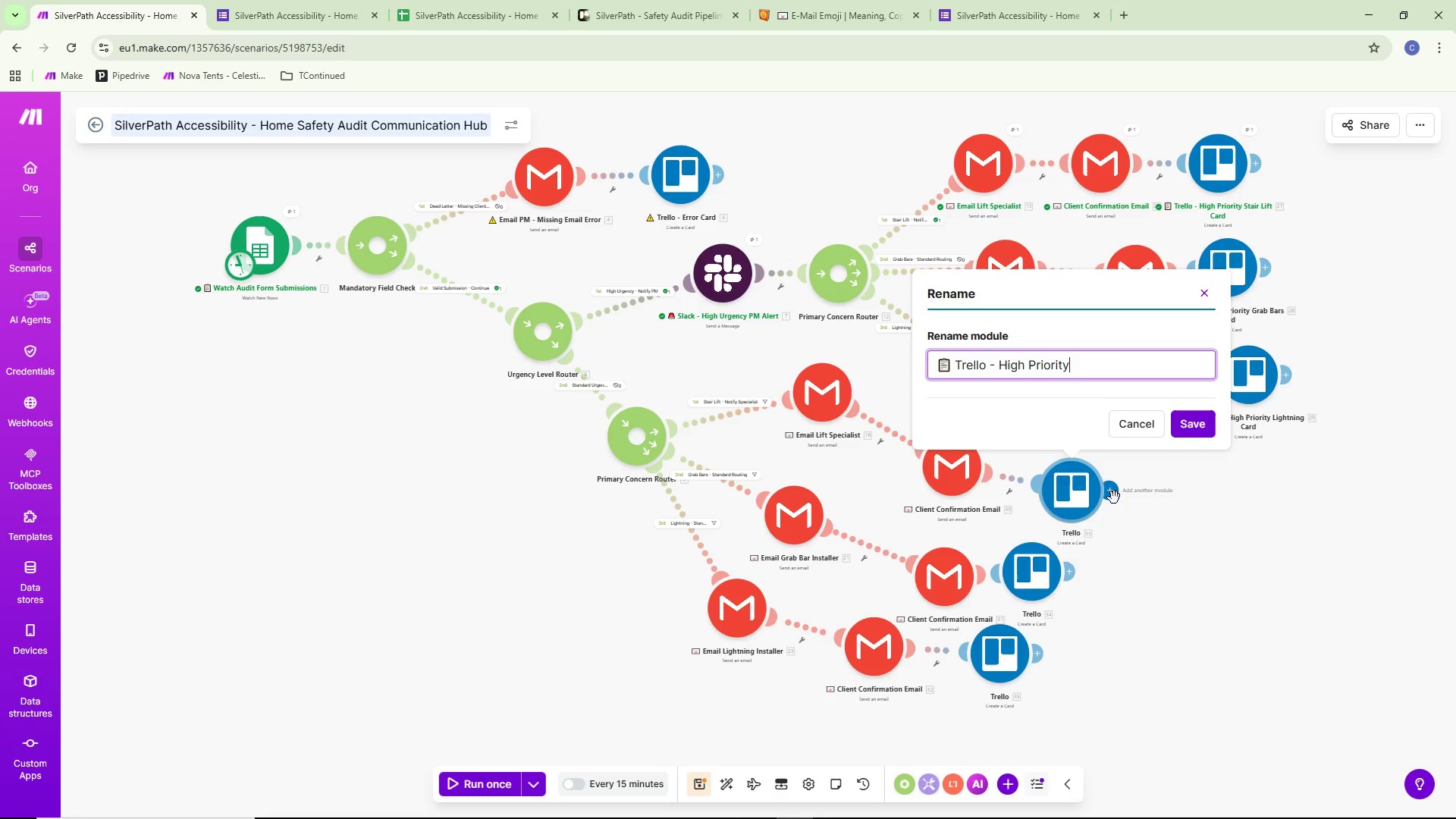 
key(Control+V)
 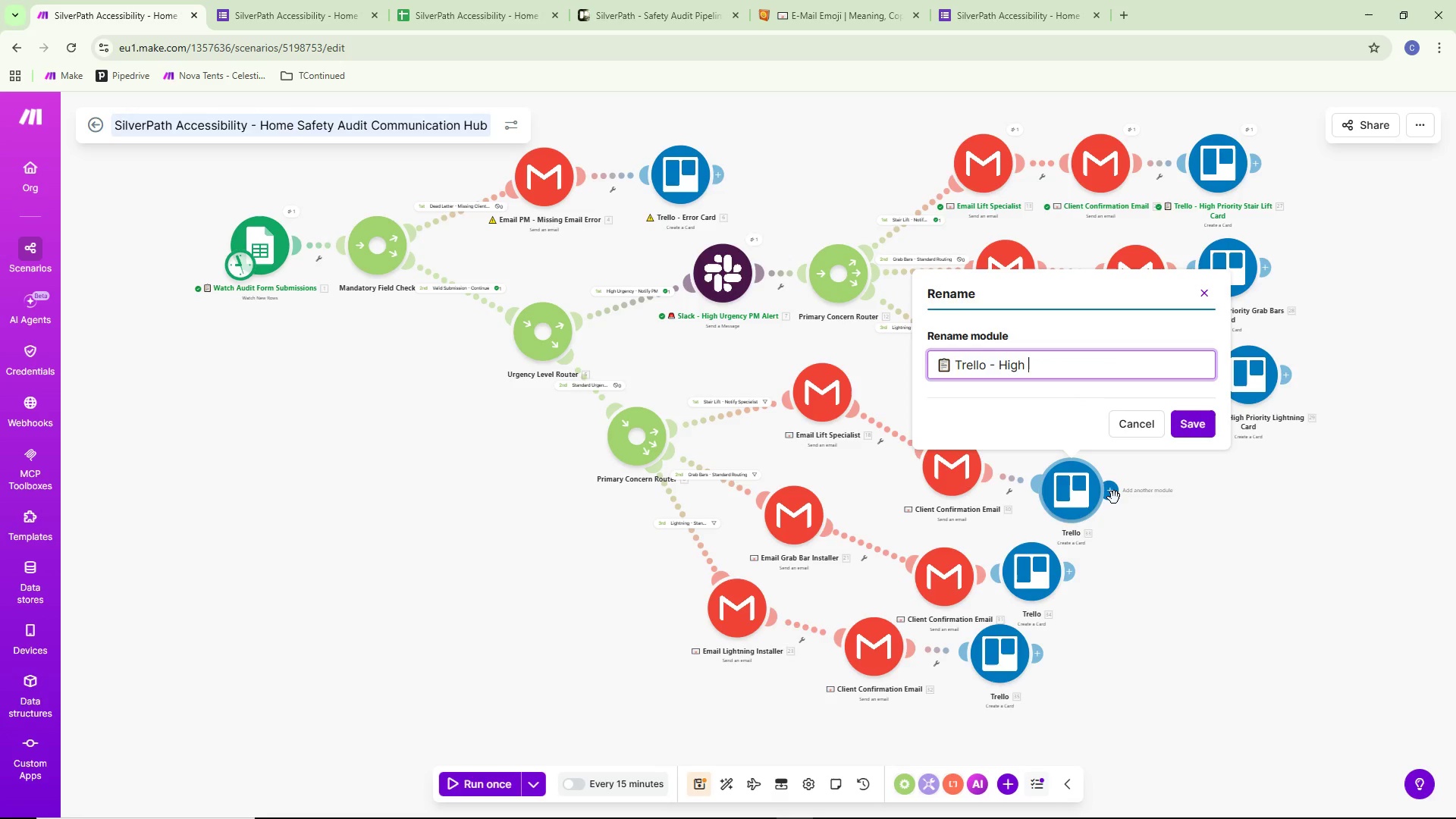 
key(Control+Backspace)
 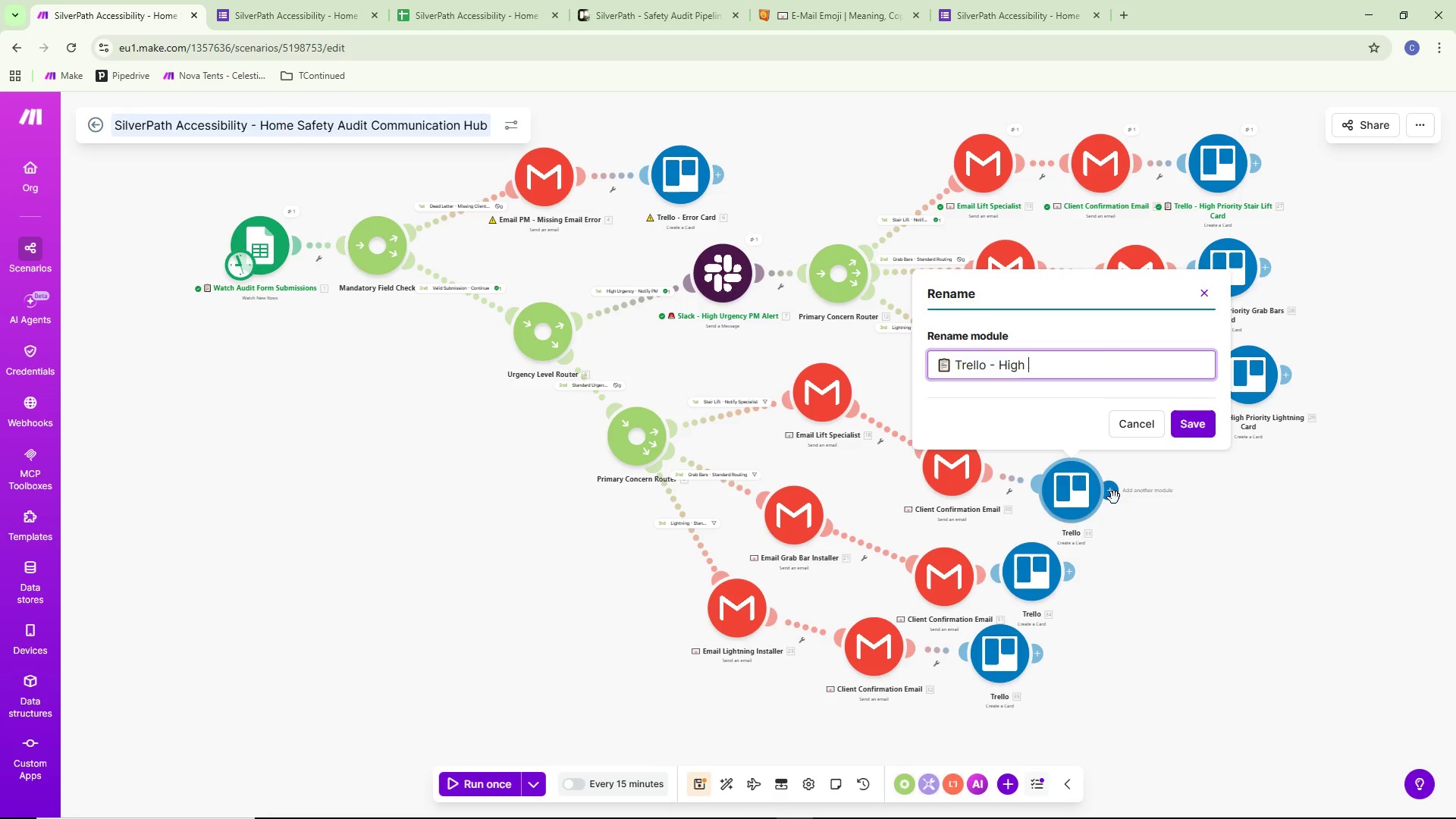 
key(Control+Backspace)
 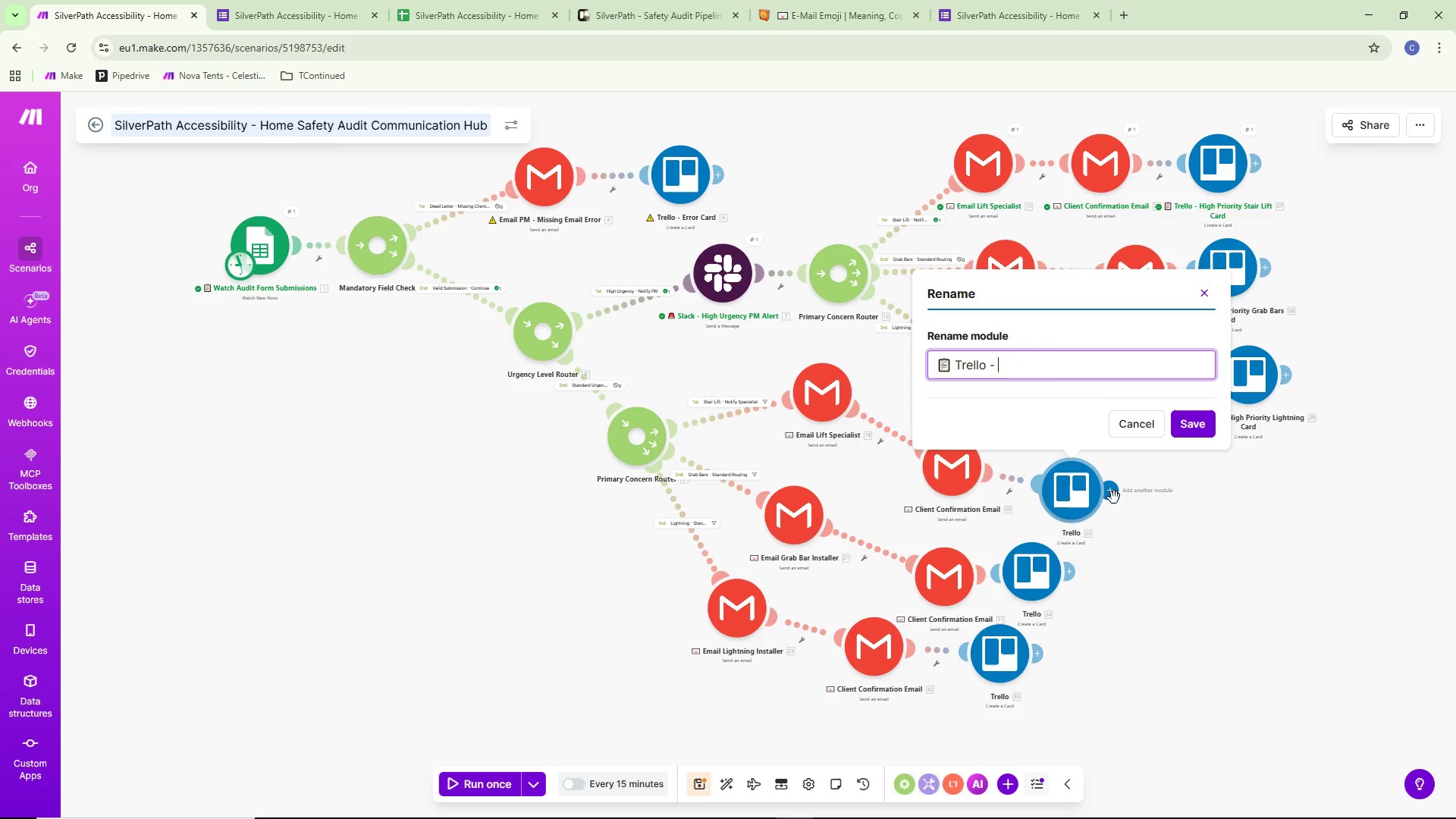 
key(Backspace)
key(Backspace)
type(- Standard )
 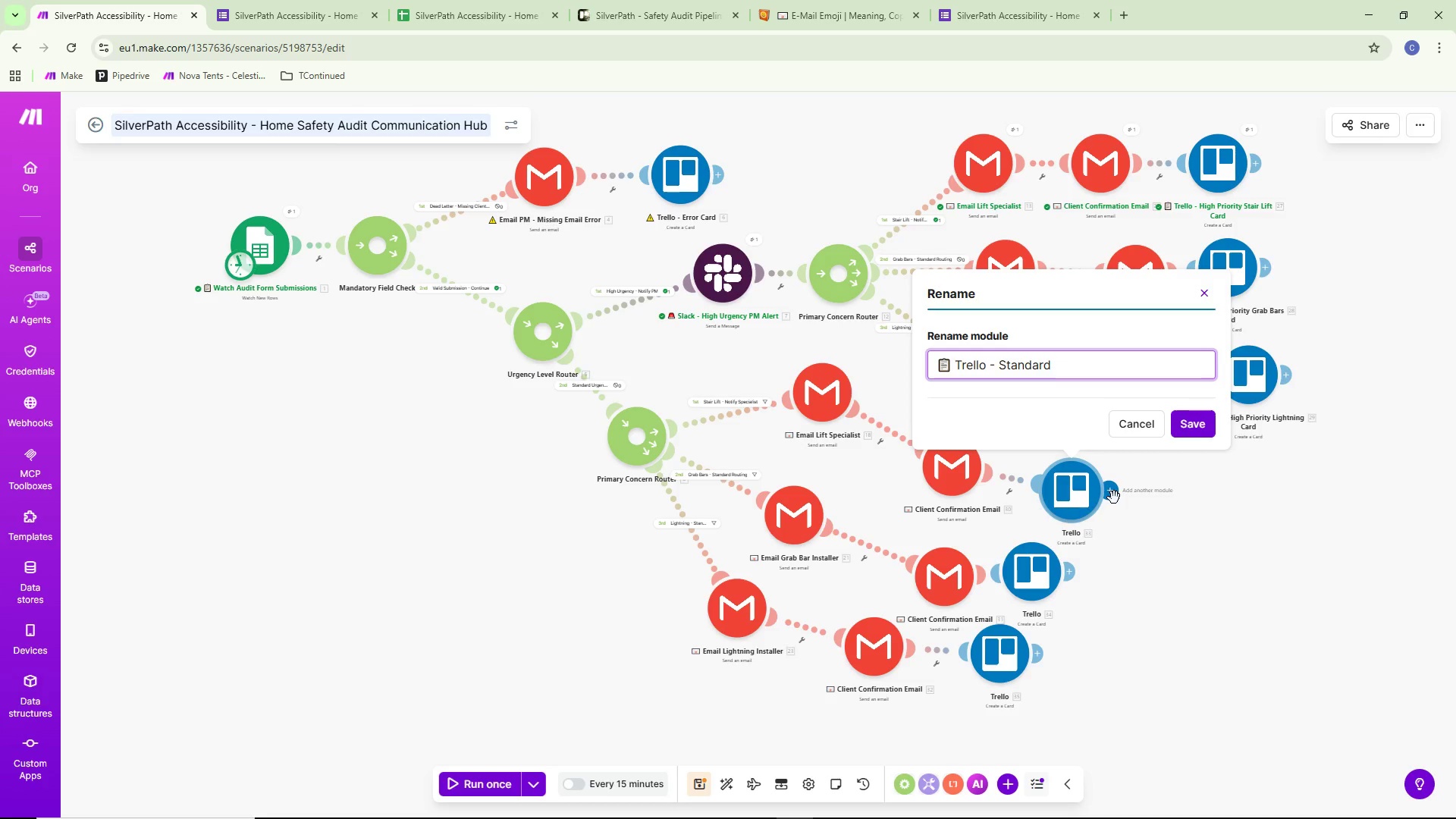 
key(Control+A)
 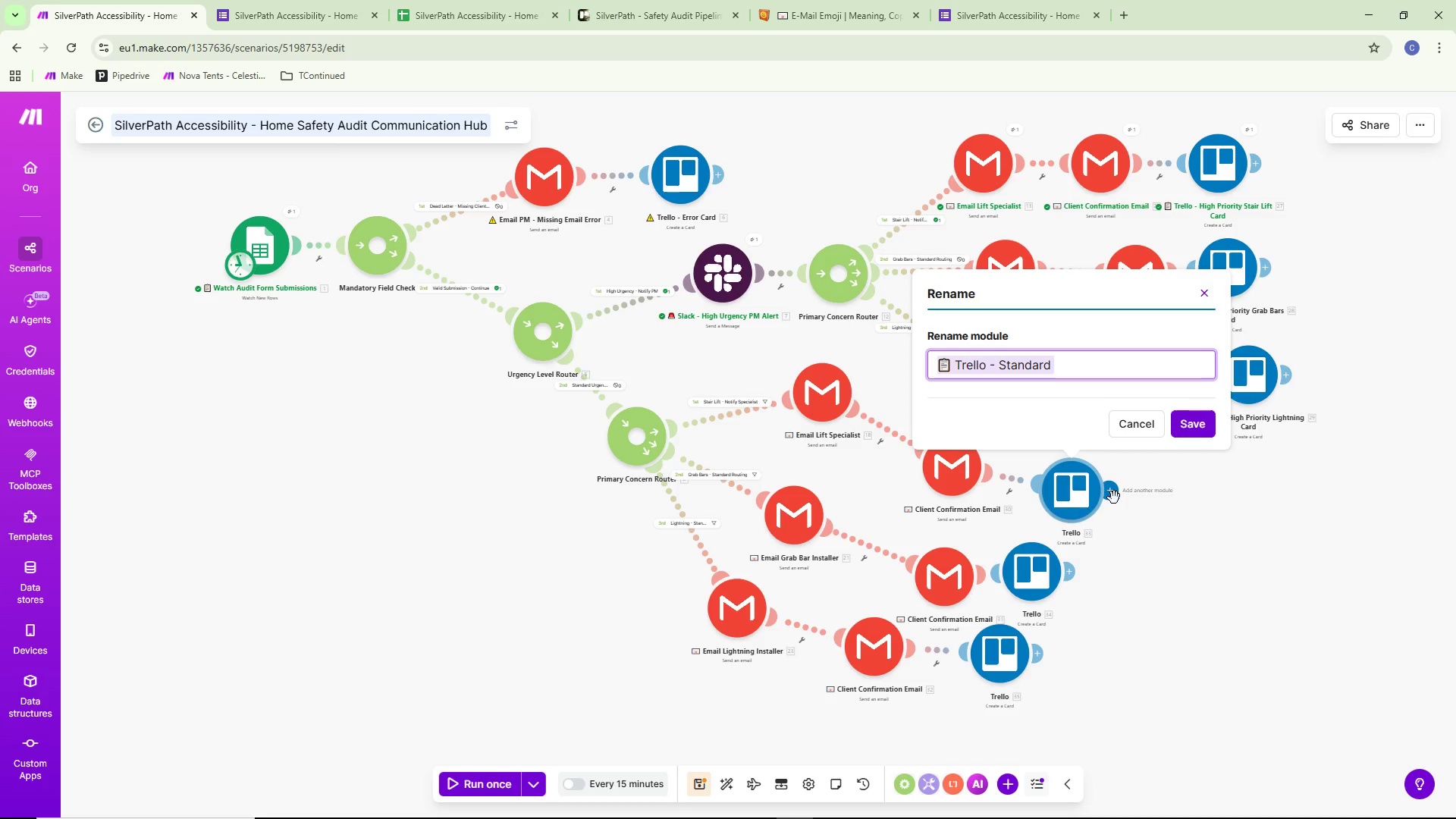 
key(Control+ControlLeft)
 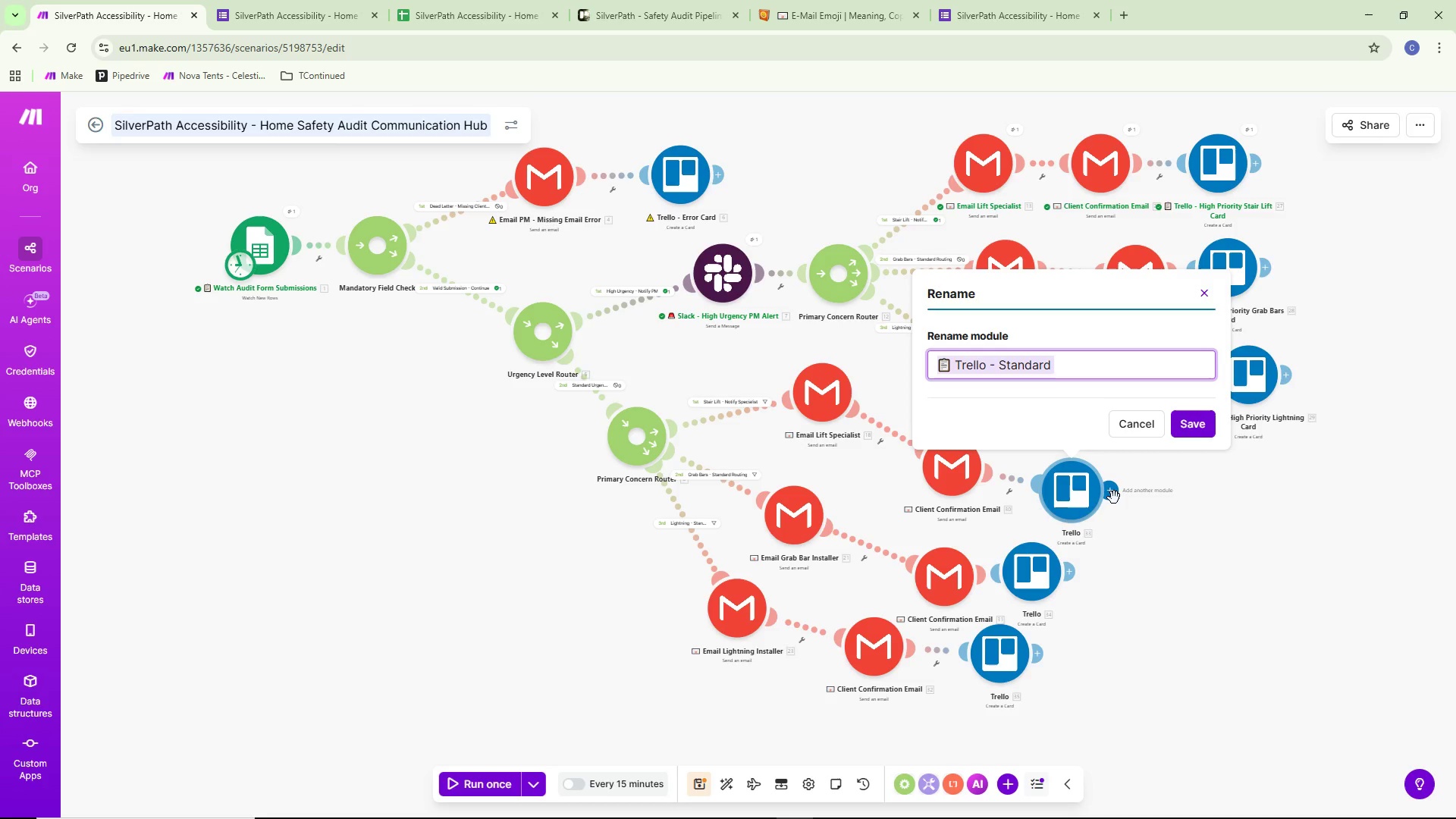 
key(Control+C)
 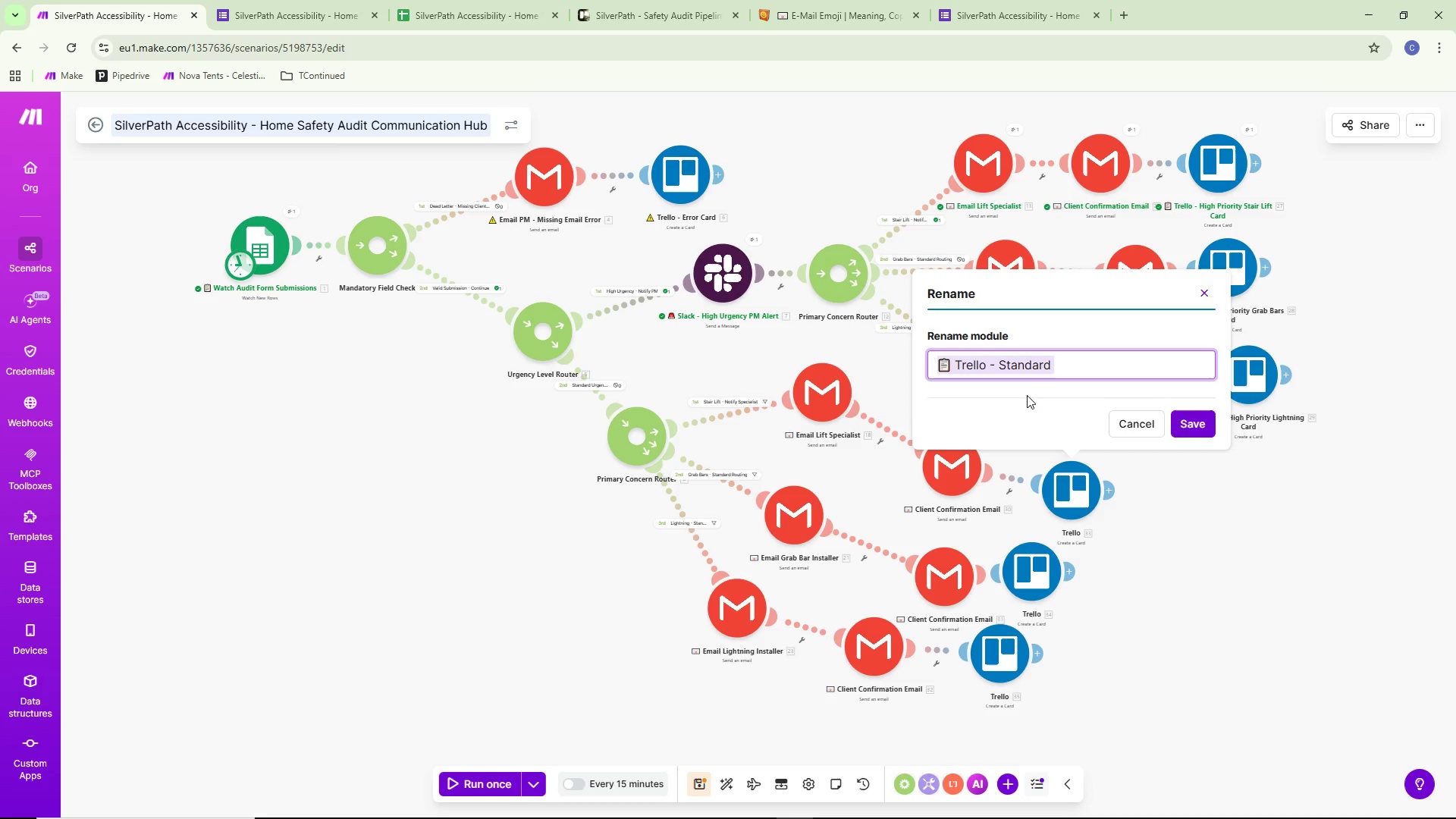 
left_click([1119, 370])
 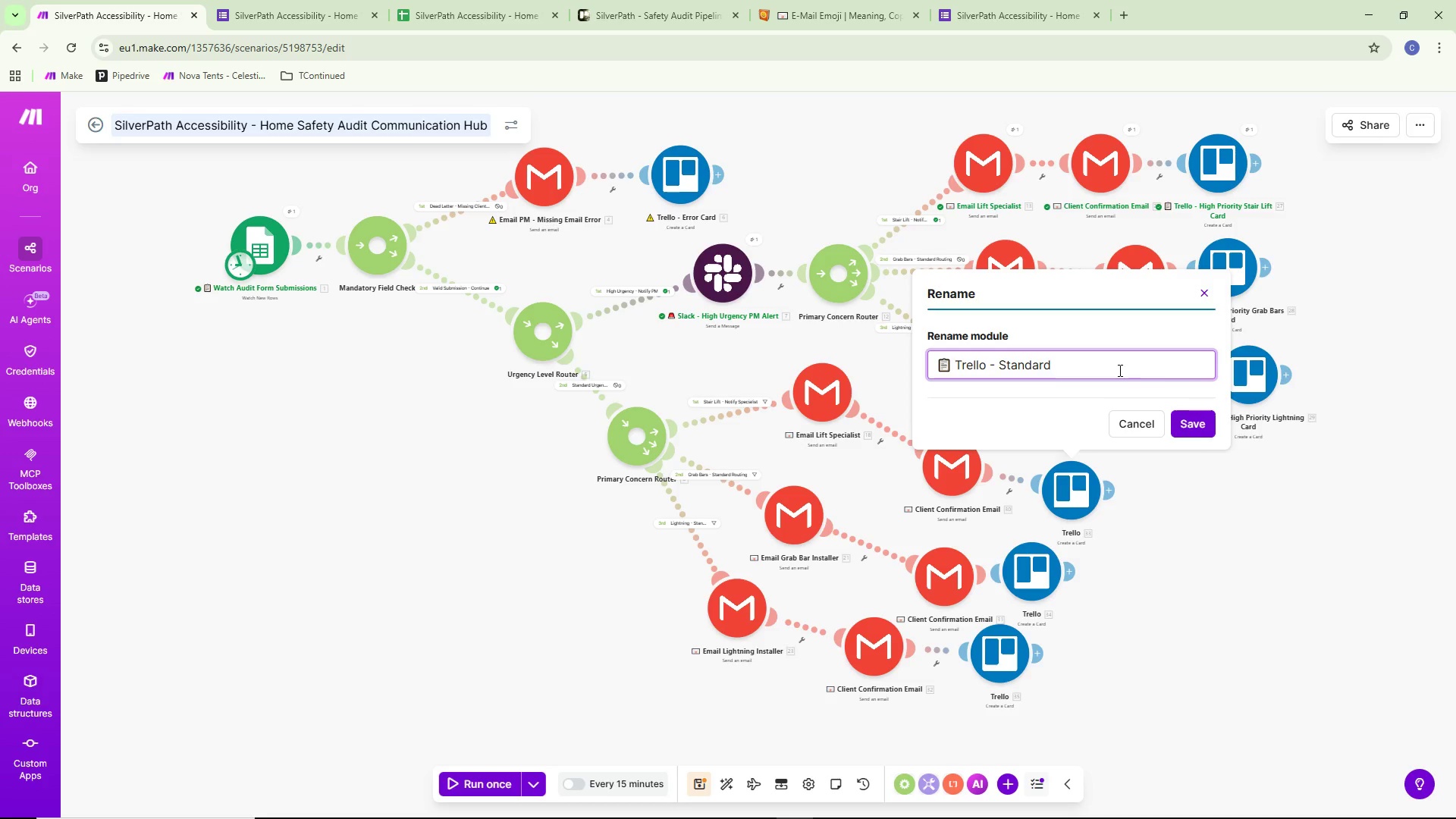 
type(Stair Lift Card)
 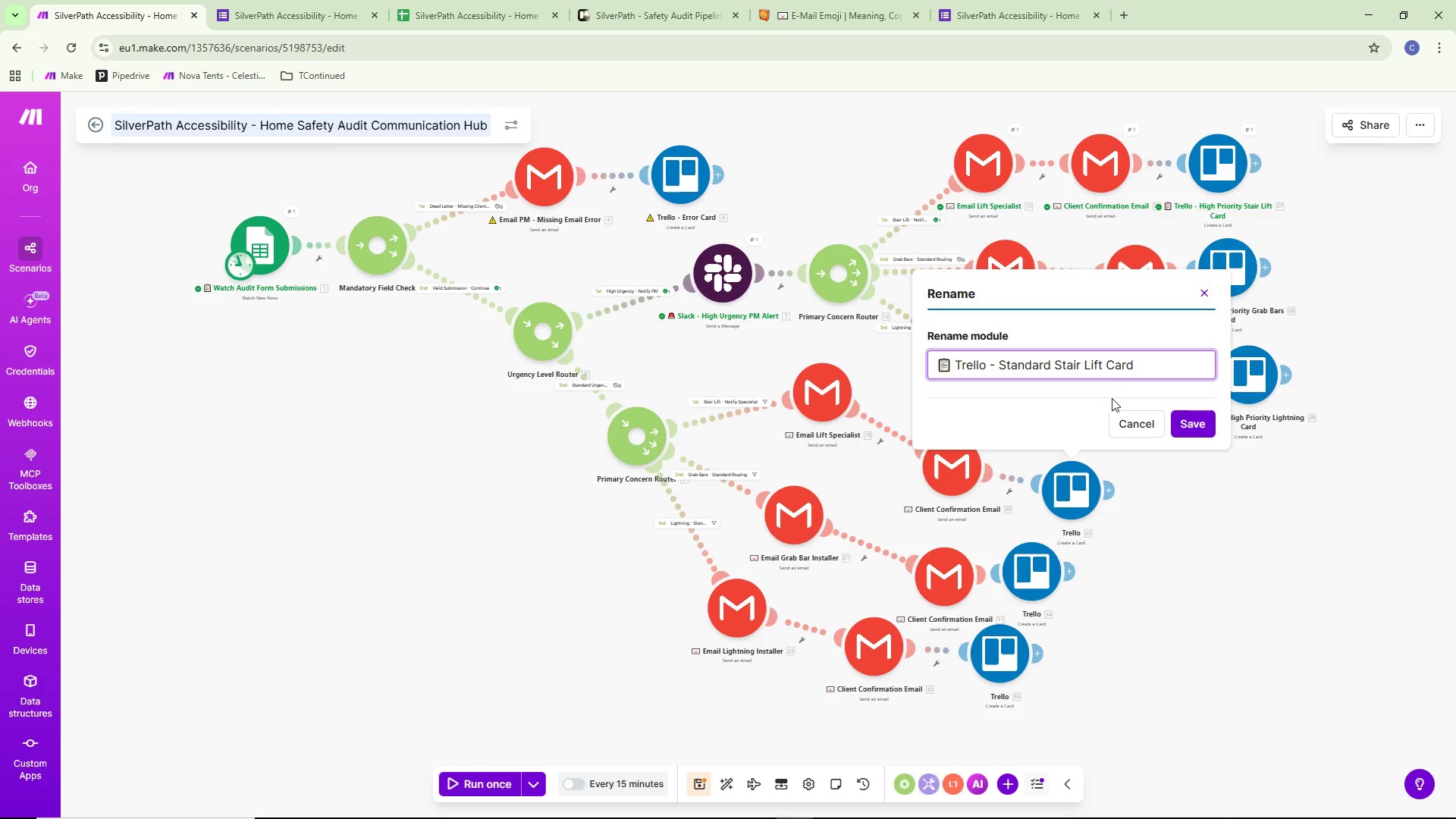 
wait(5.12)
 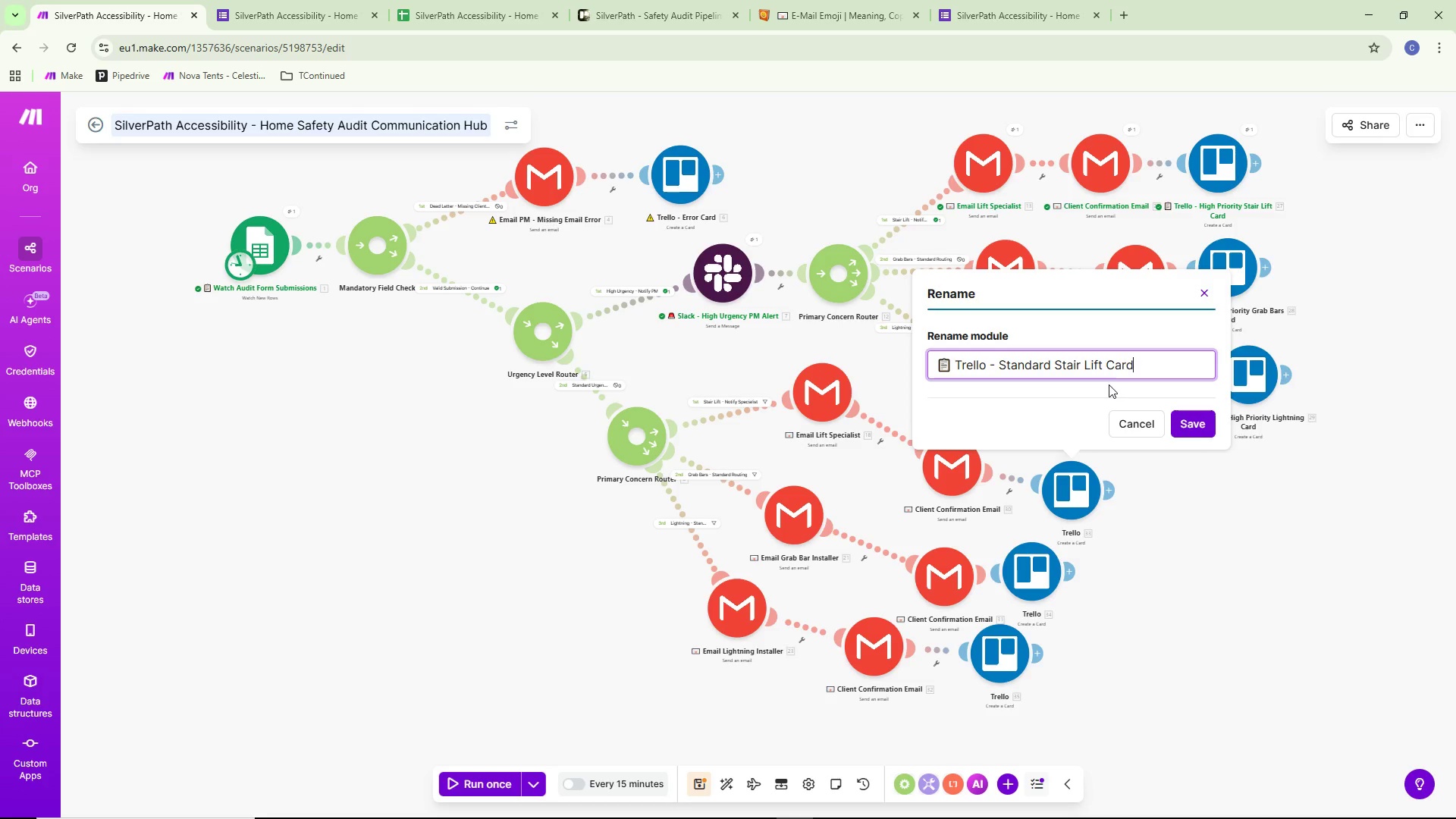 
left_click([1182, 423])
 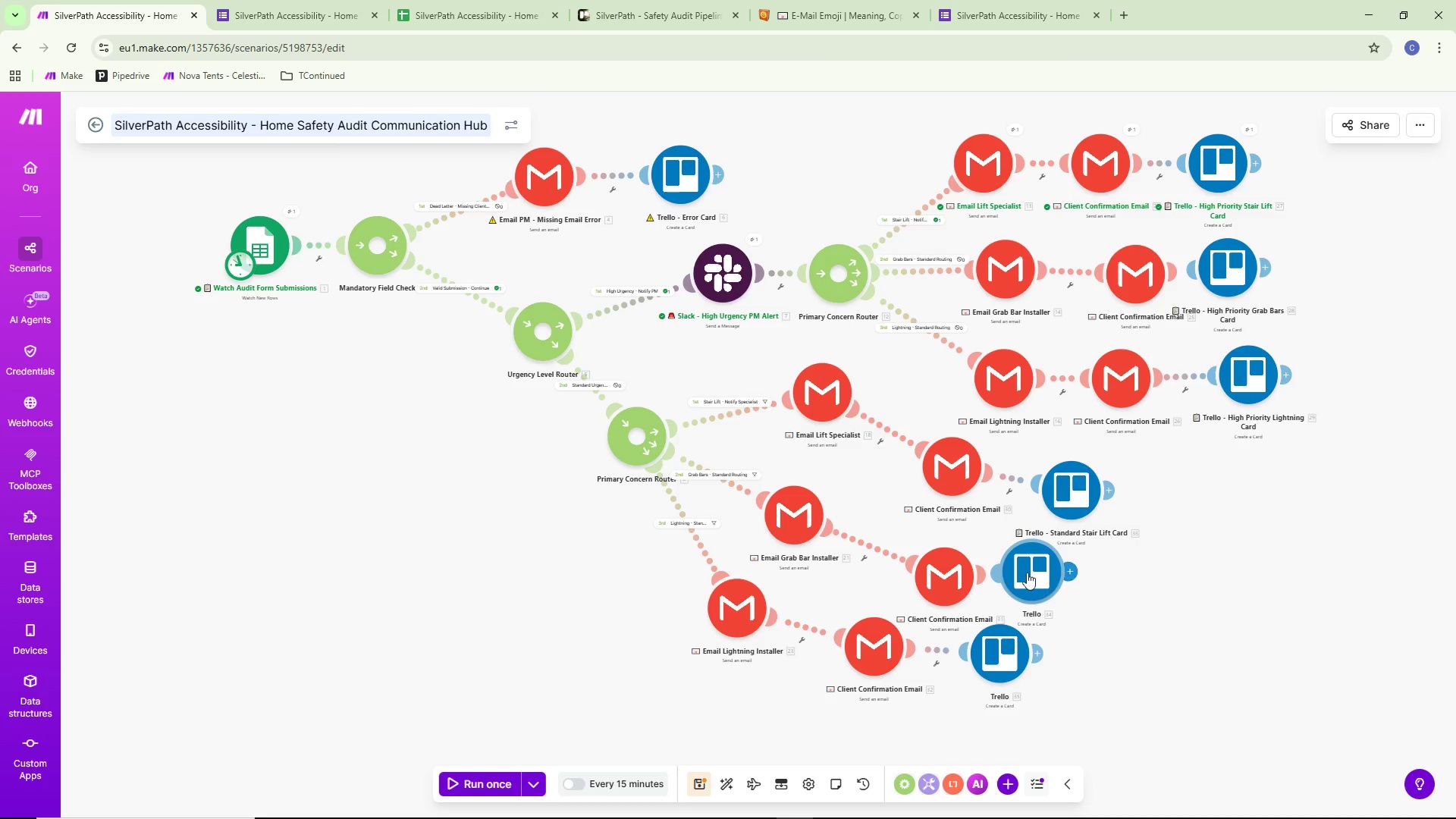 
right_click([1027, 571])
 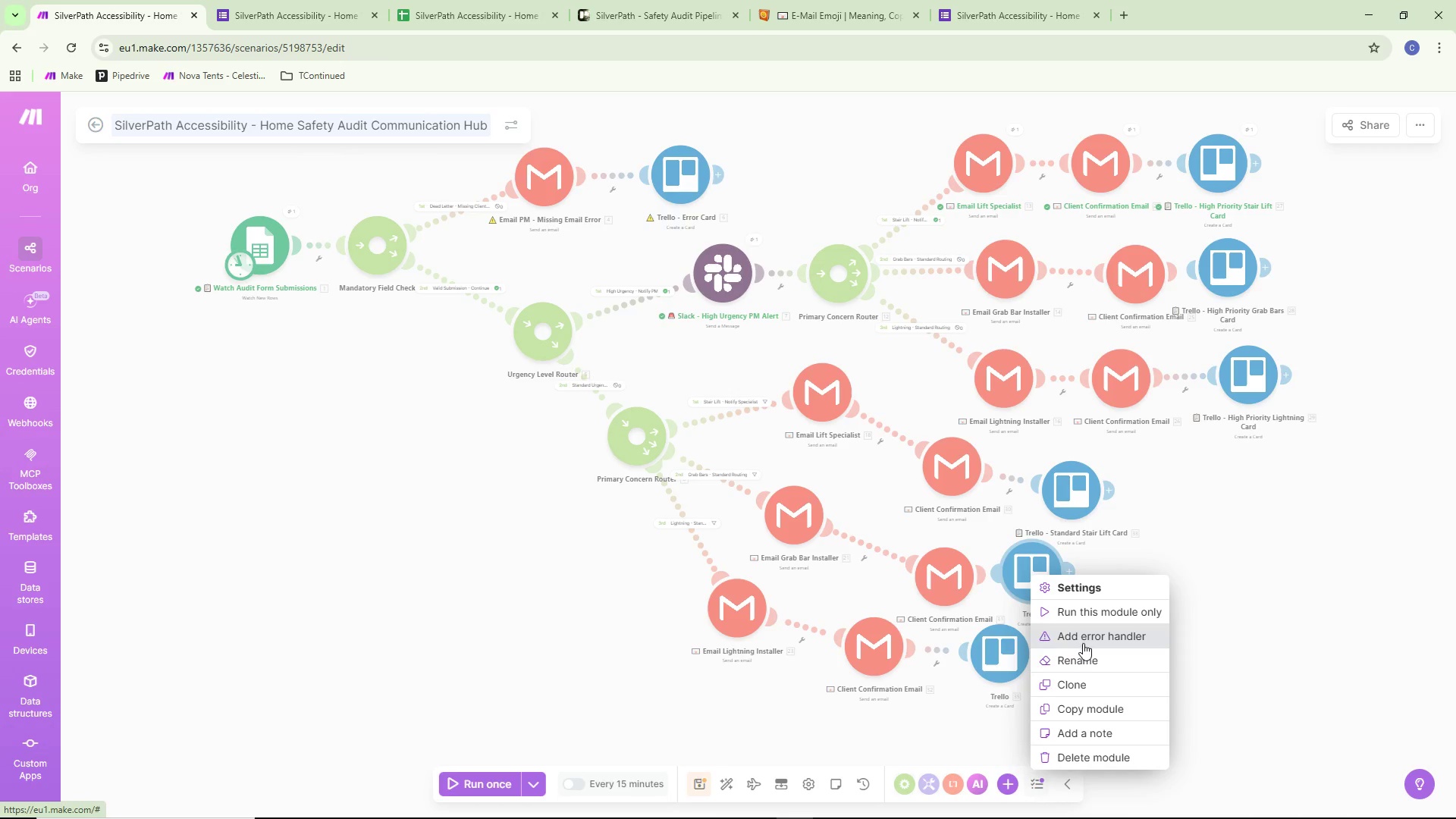 
left_click([1081, 655])
 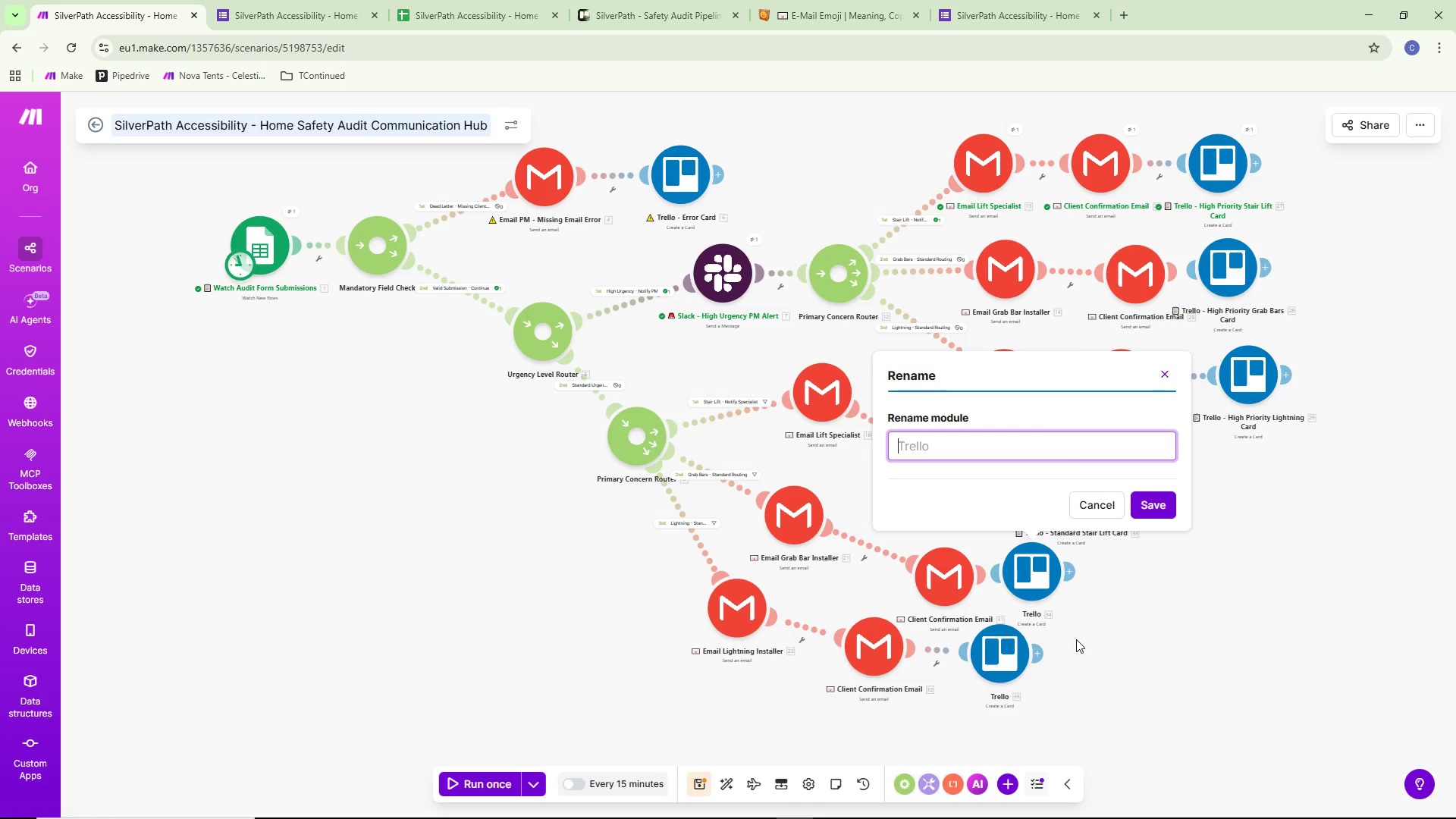 
key(Control+ControlLeft)
 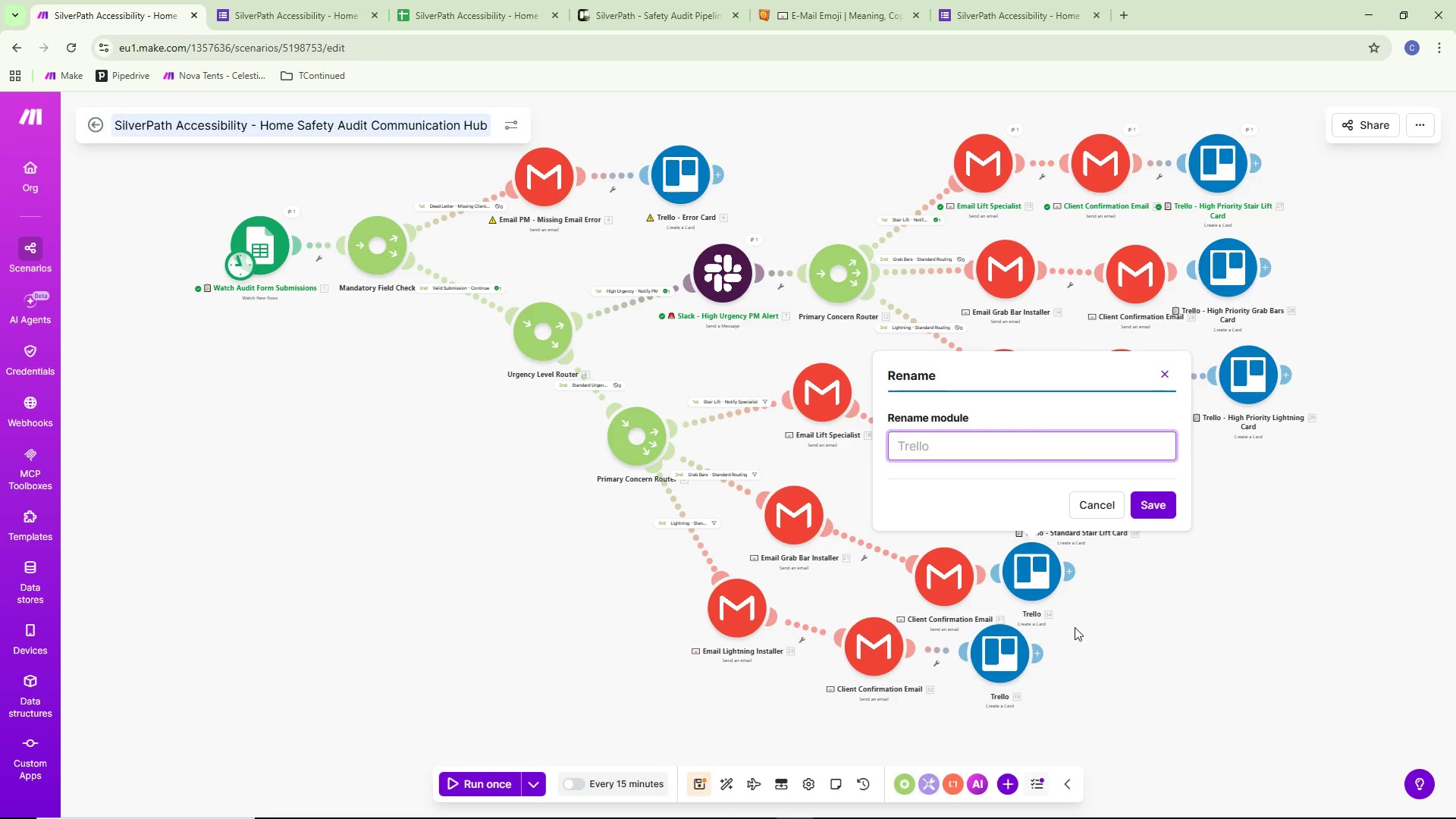 
key(Control+V)
 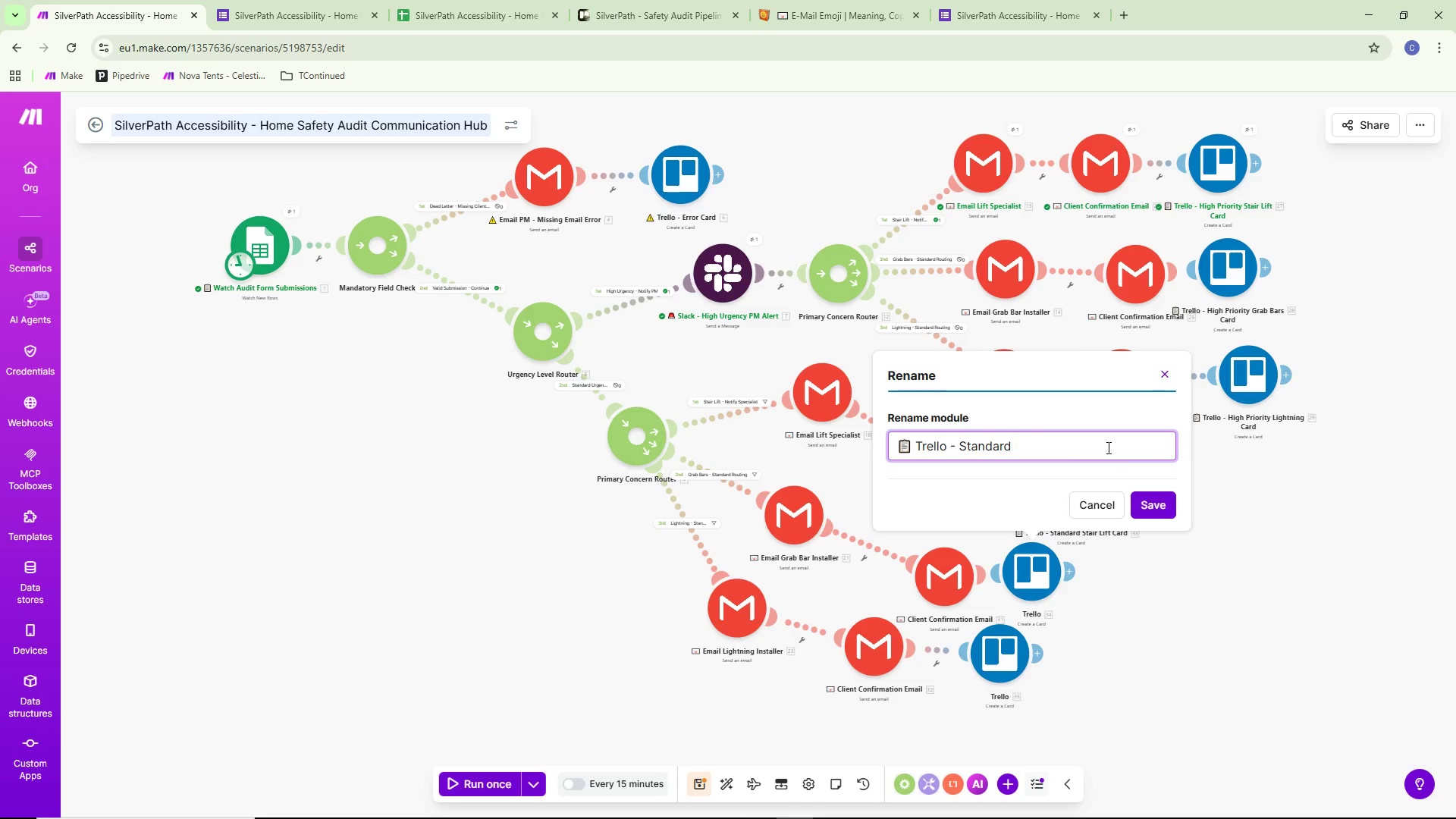 
type(Grab Bars Card)
 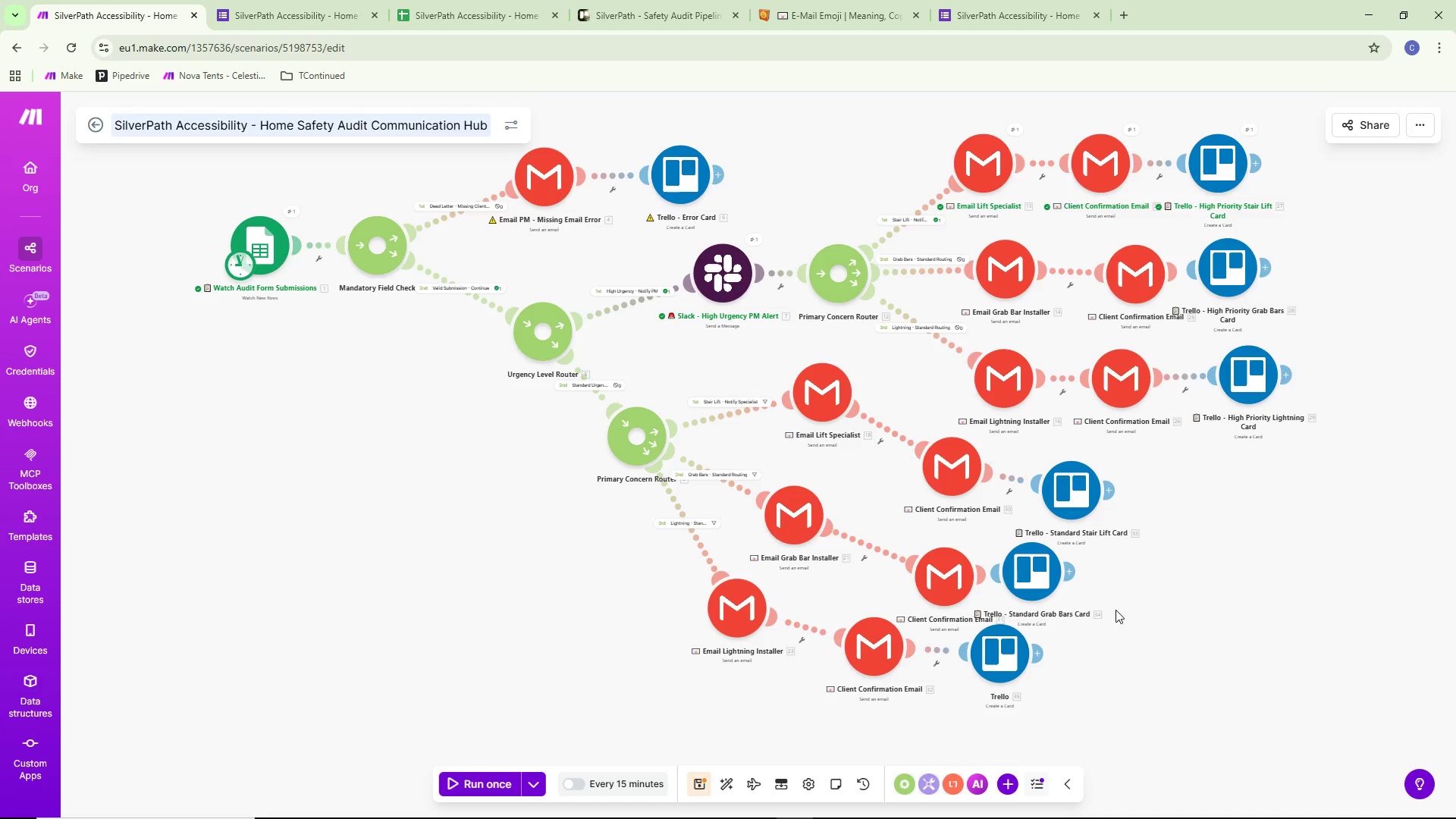 
right_click([1015, 668])
 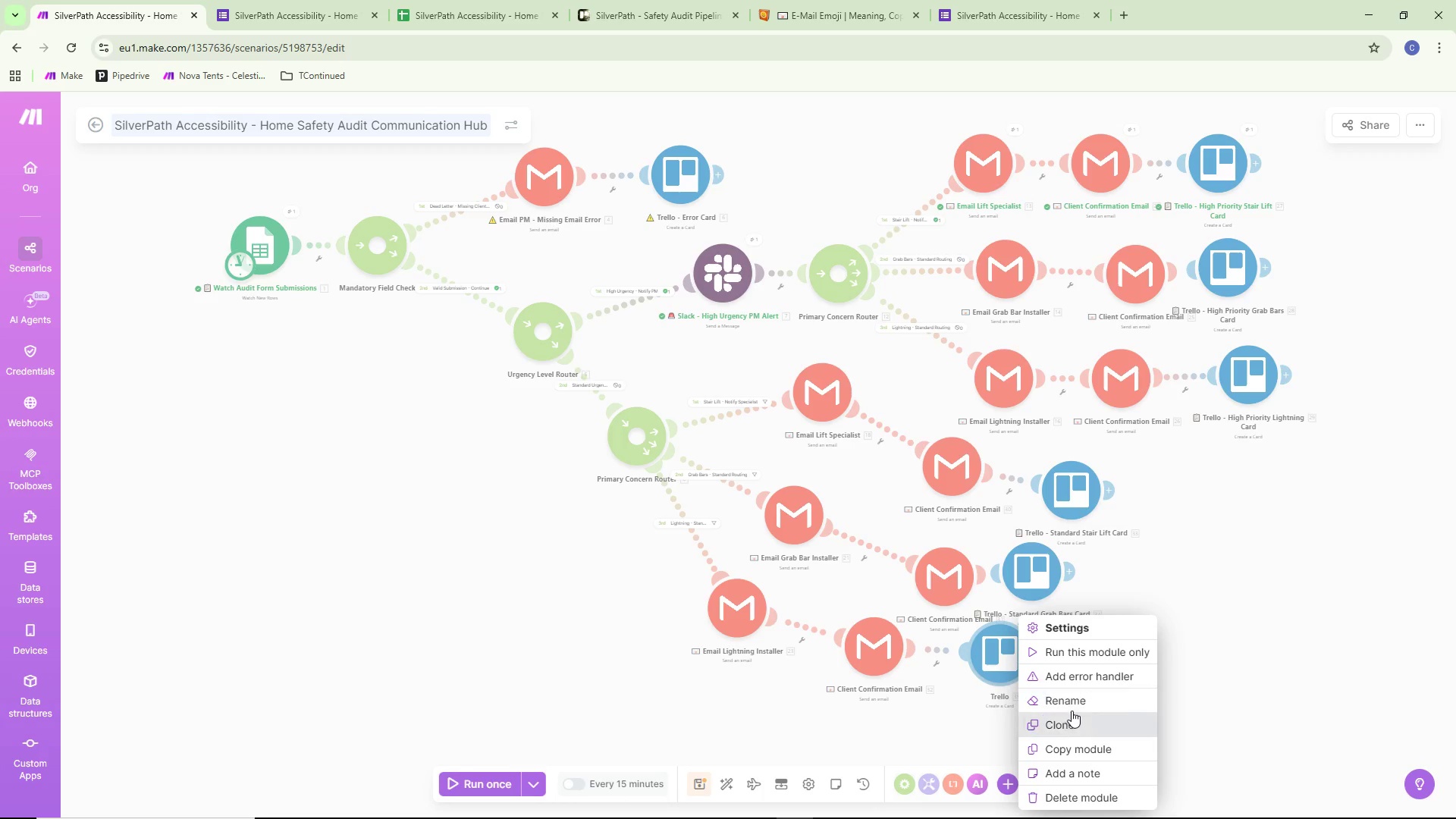 
left_click([1070, 699])
 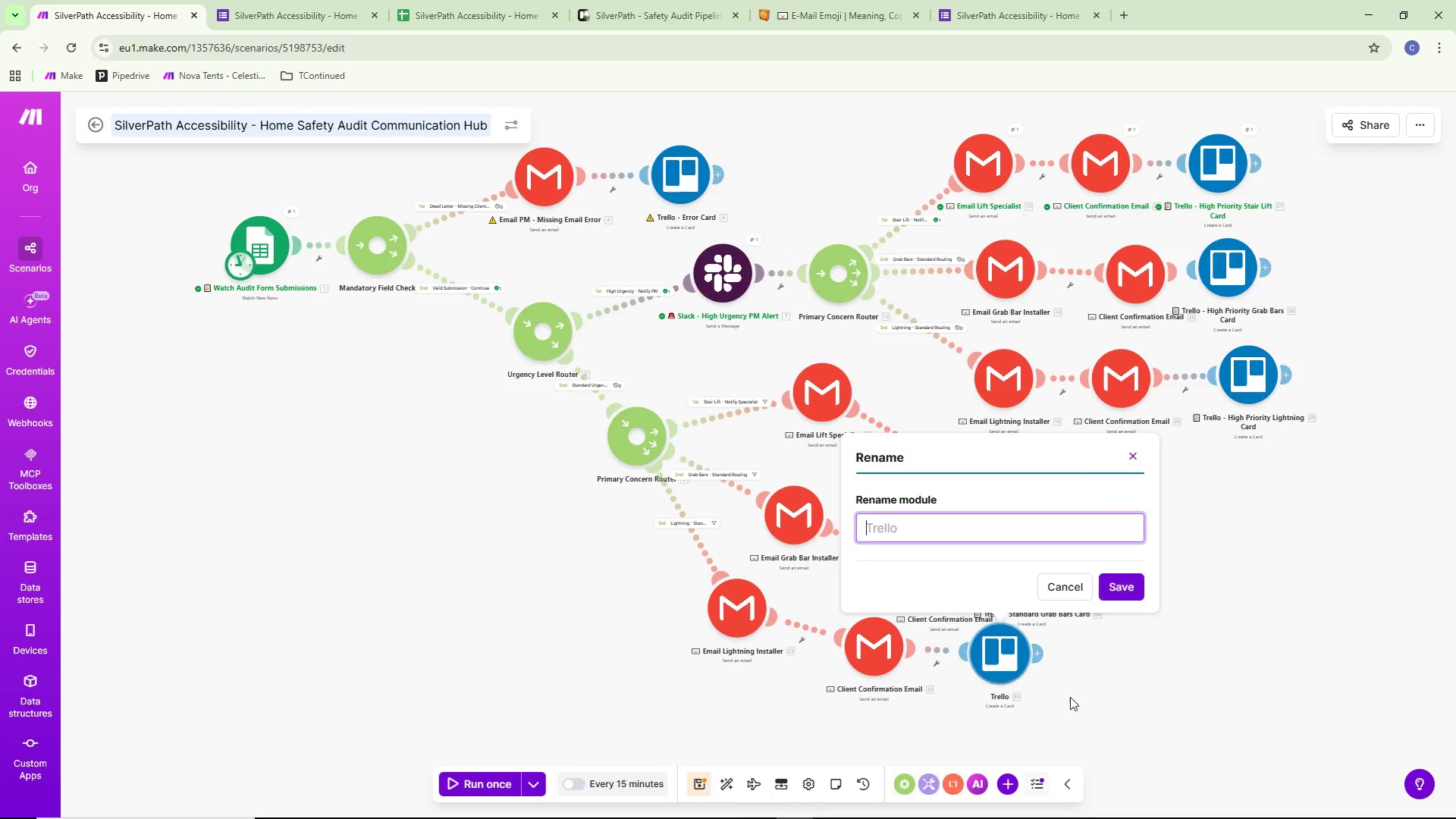 
key(Control+ControlLeft)
 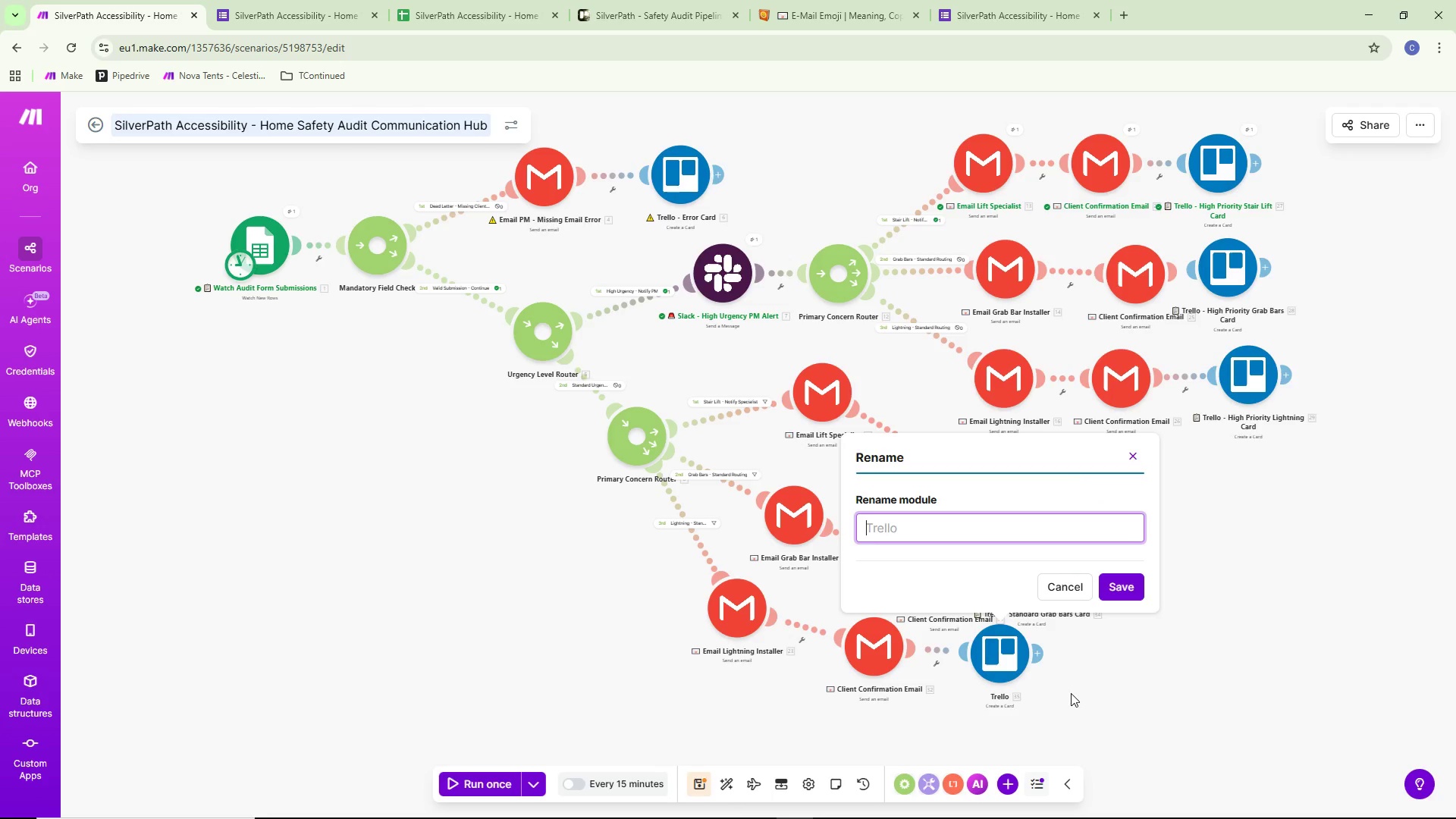 
key(Control+V)
 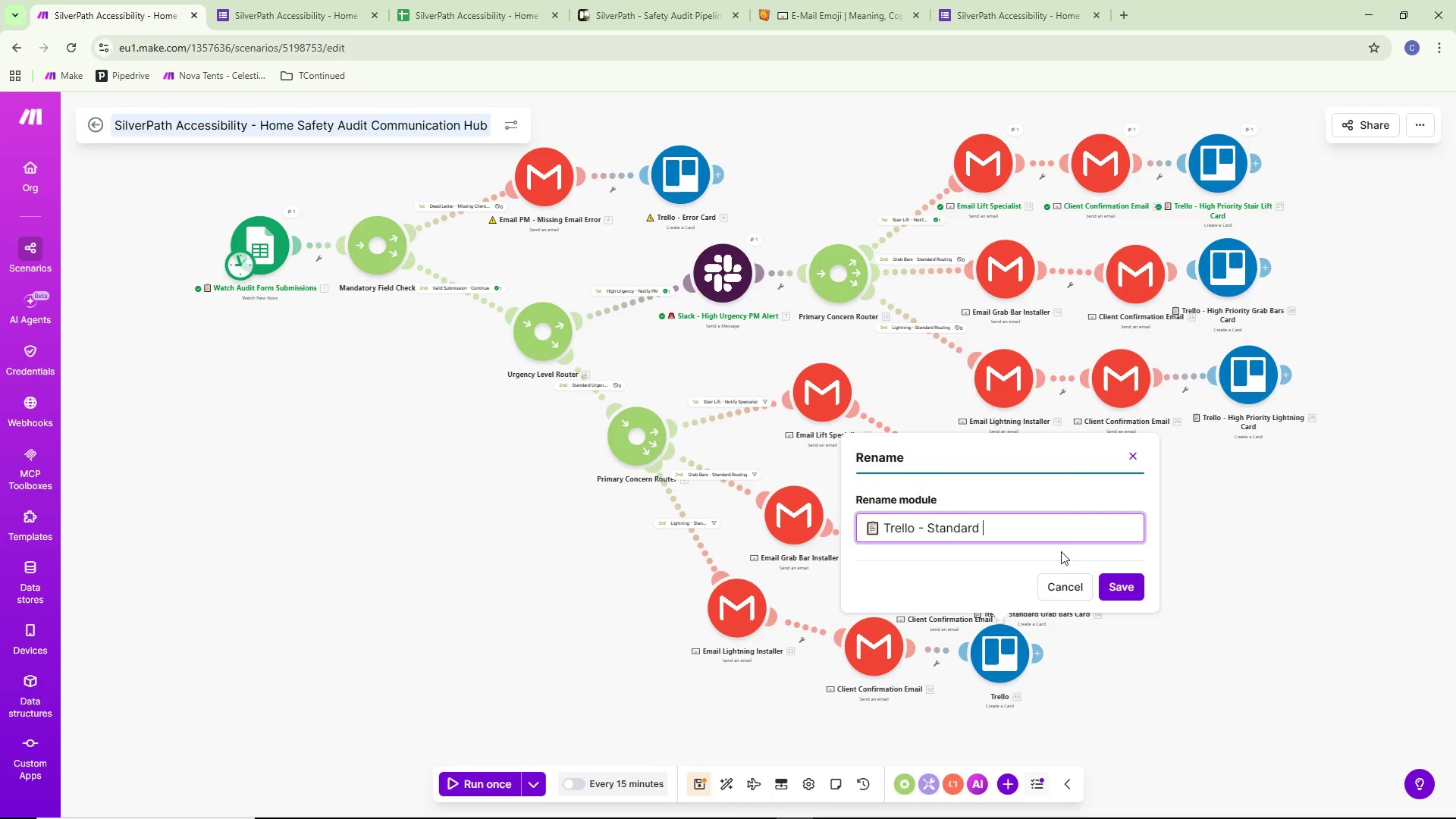 
type(Lightning Card)
 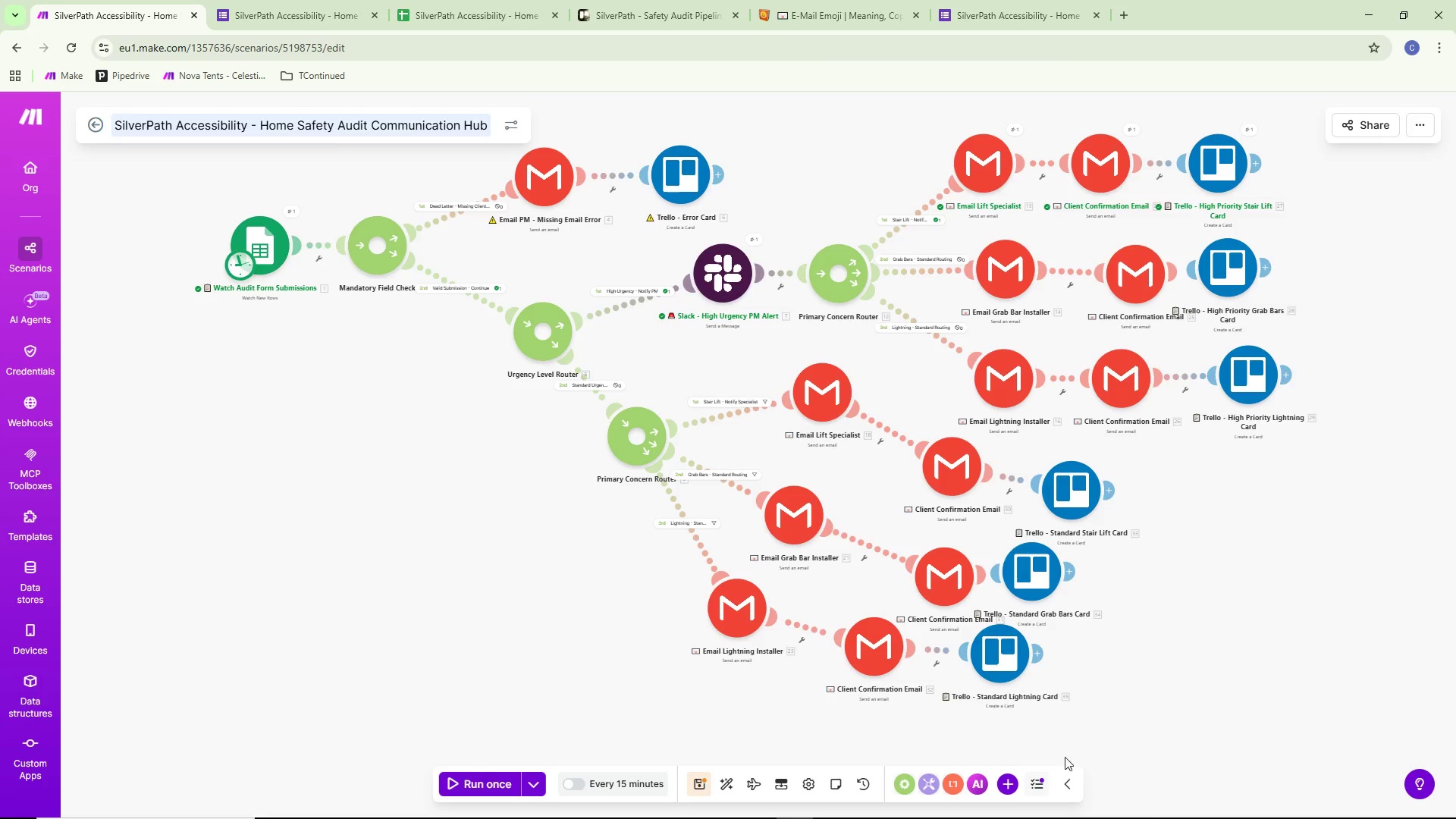 
left_click_drag(start_coordinate=[1015, 666], to_coordinate=[1024, 690])
 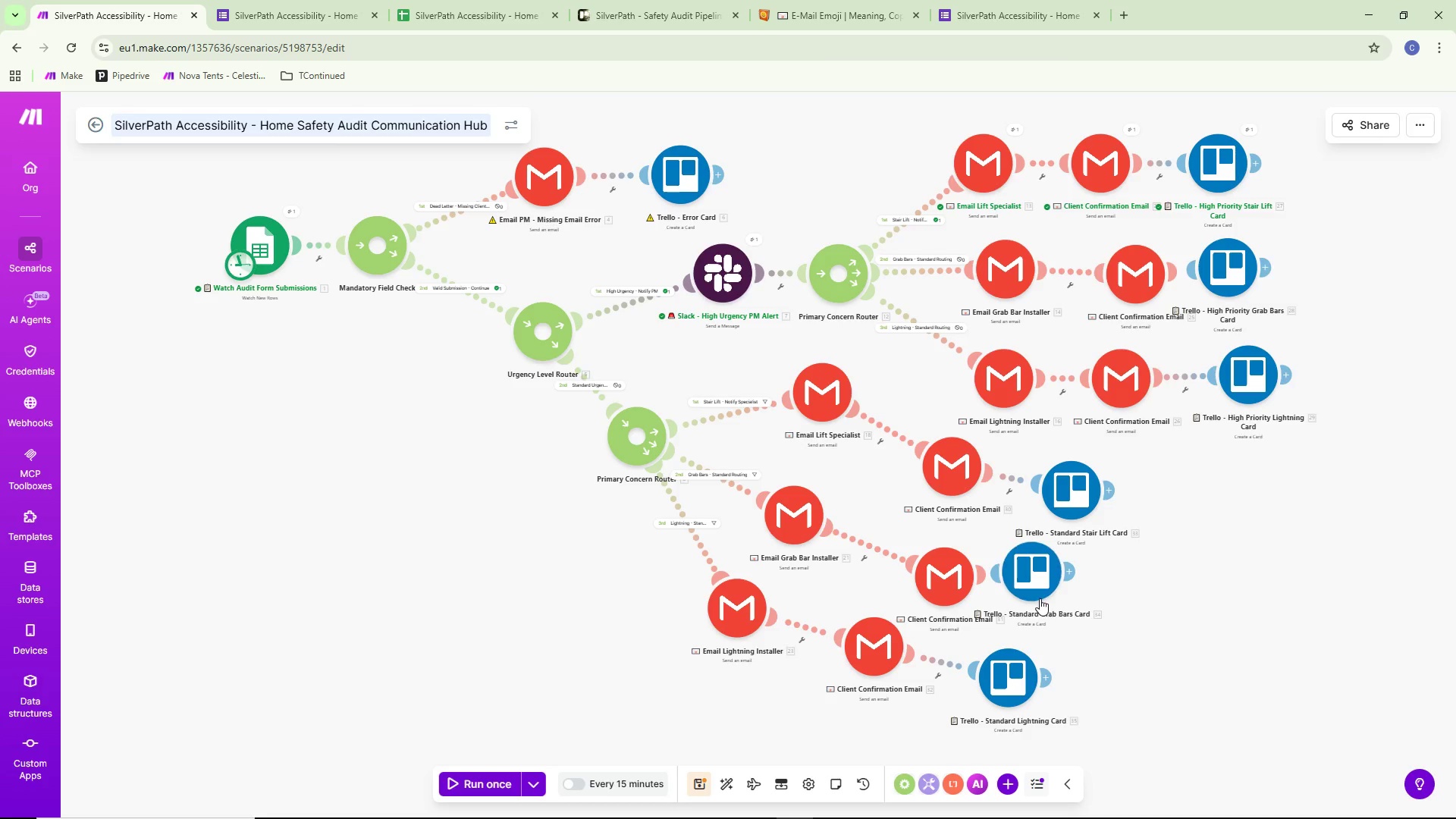 
left_click_drag(start_coordinate=[1040, 580], to_coordinate=[1089, 587])
 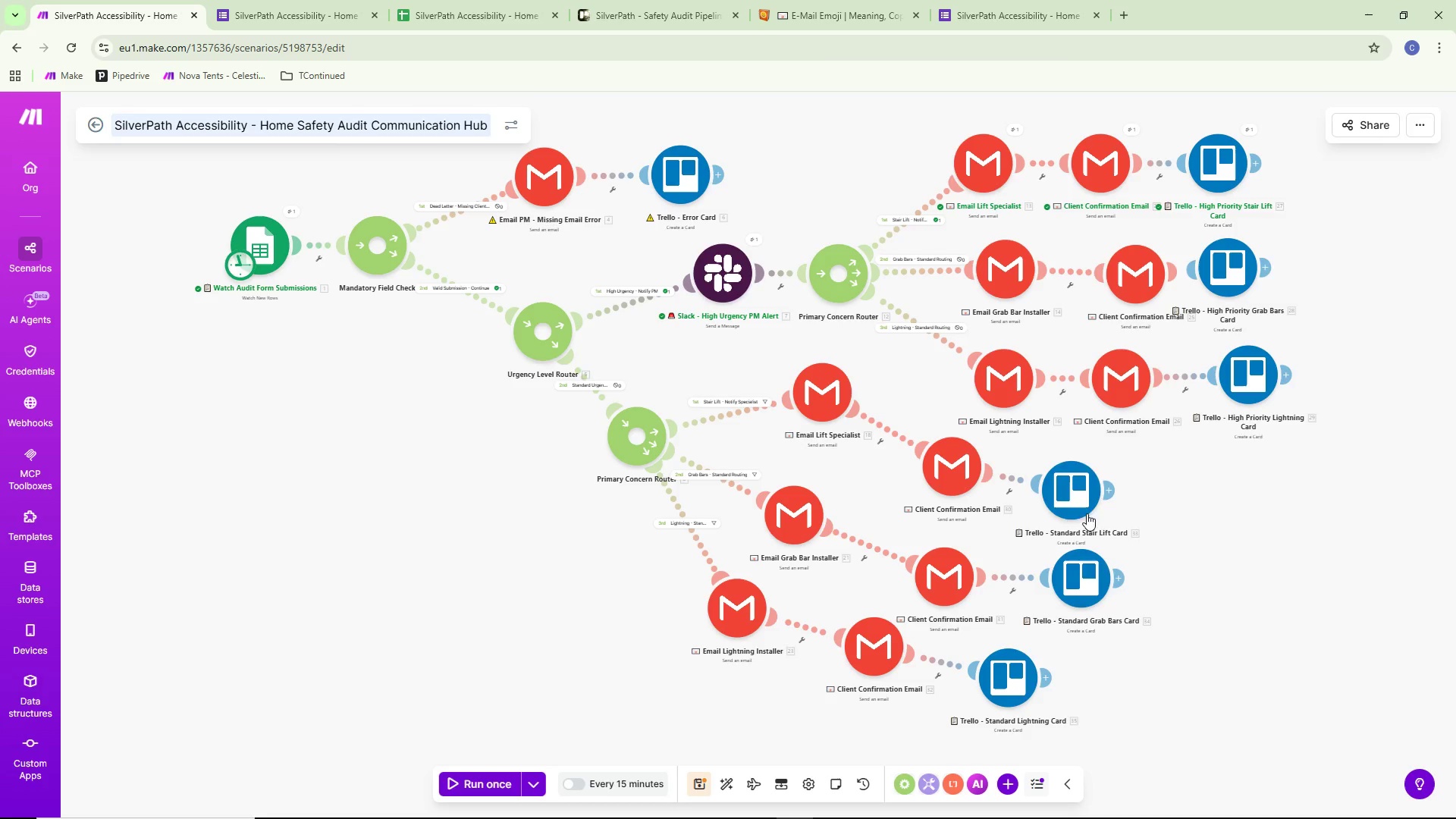 
left_click_drag(start_coordinate=[1083, 499], to_coordinate=[1099, 487])
 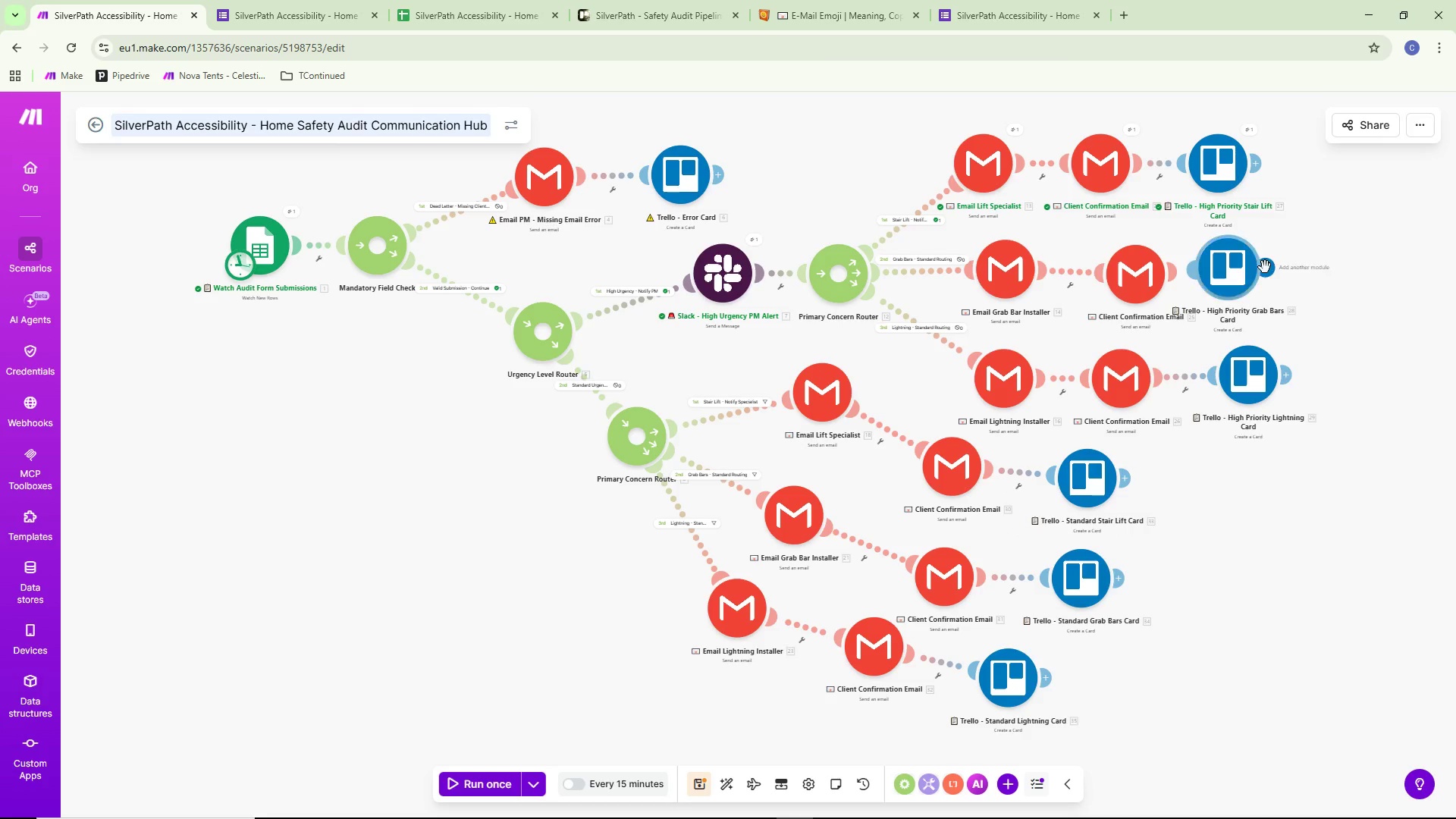 
left_click_drag(start_coordinate=[1249, 265], to_coordinate=[1279, 268])
 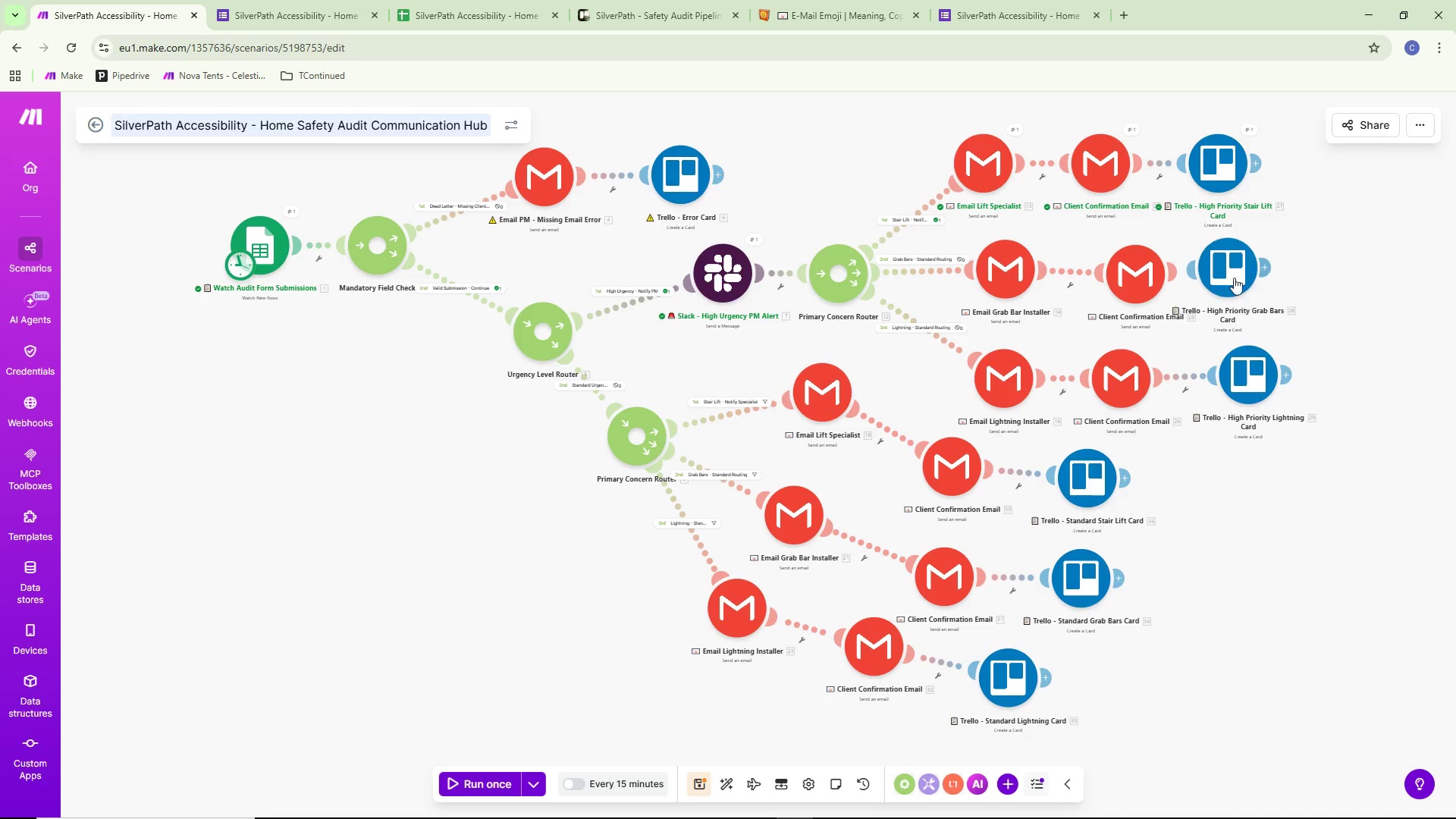 
left_click_drag(start_coordinate=[1224, 277], to_coordinate=[1263, 280])
 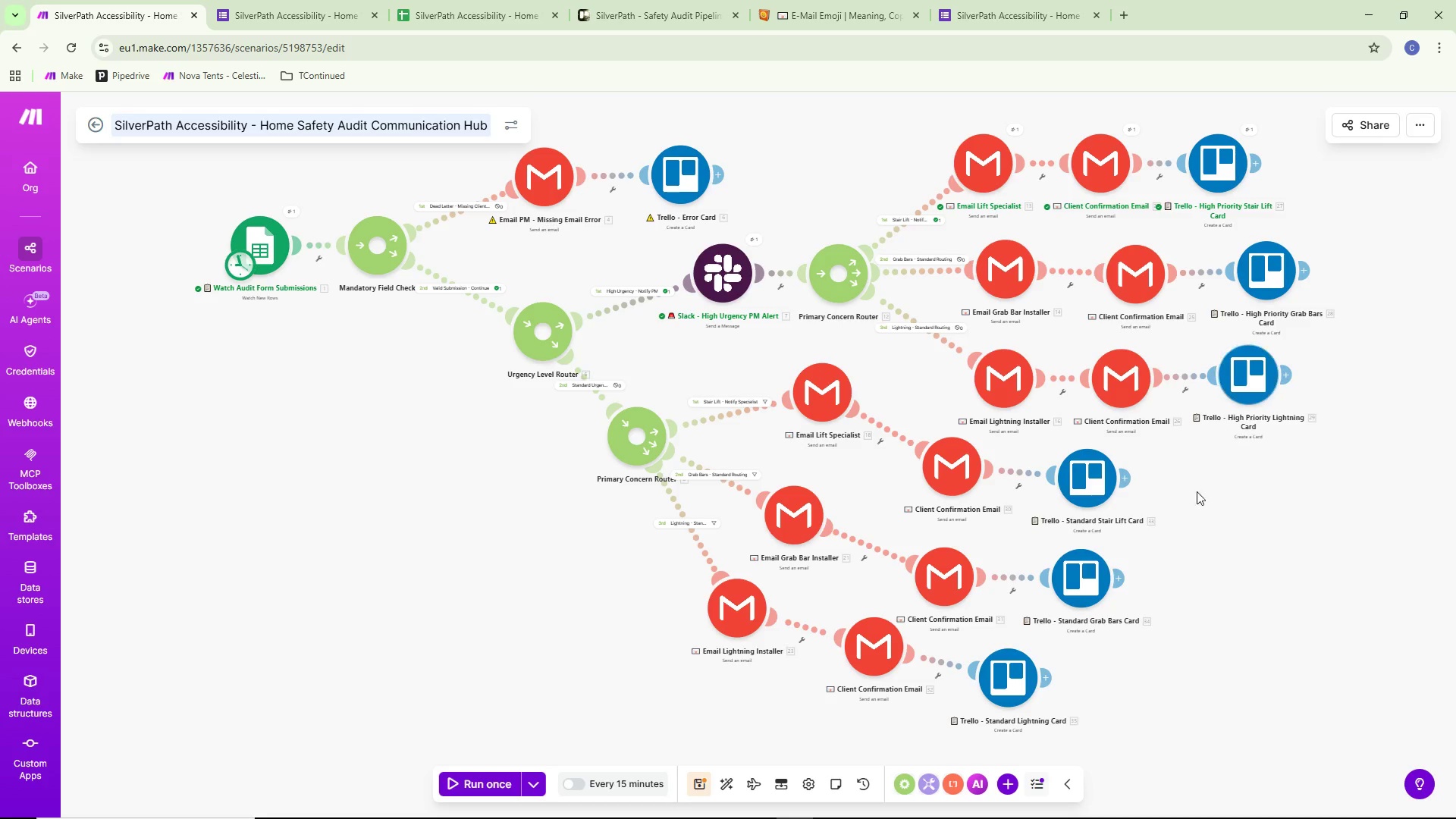 
left_click_drag(start_coordinate=[1185, 575], to_coordinate=[1200, 577])
 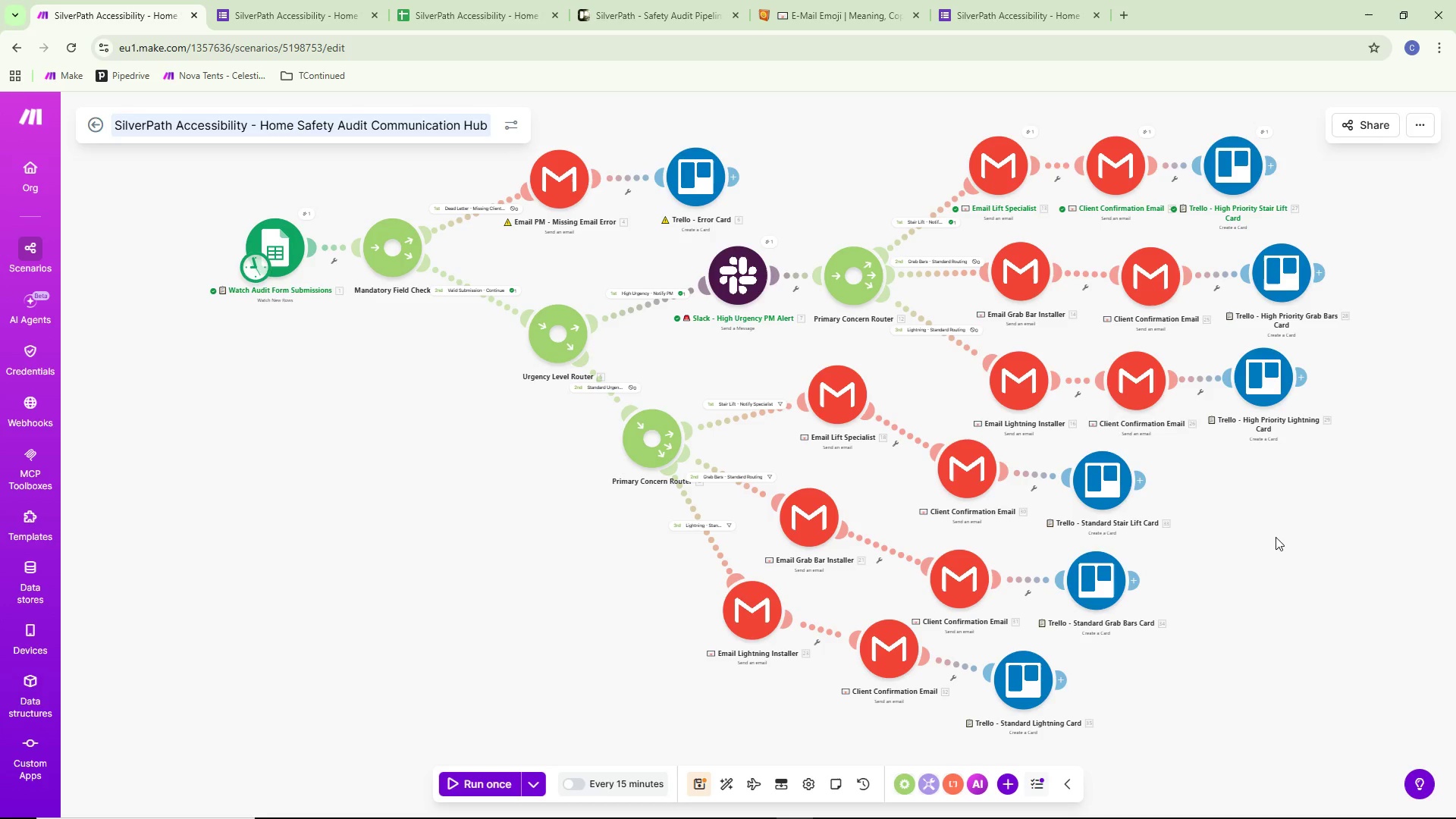 
left_click([701, 785])
 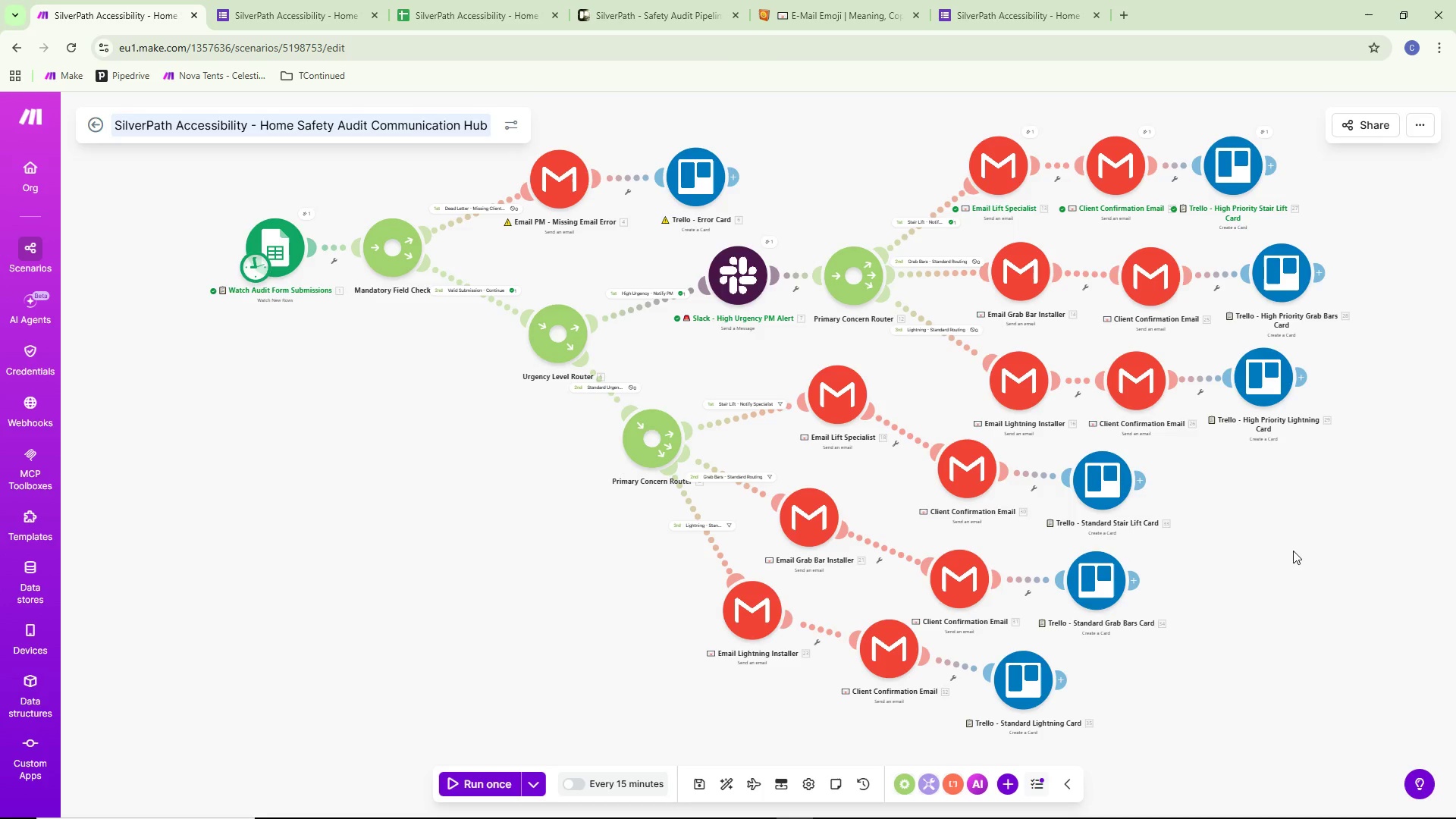 
wait(51.5)
 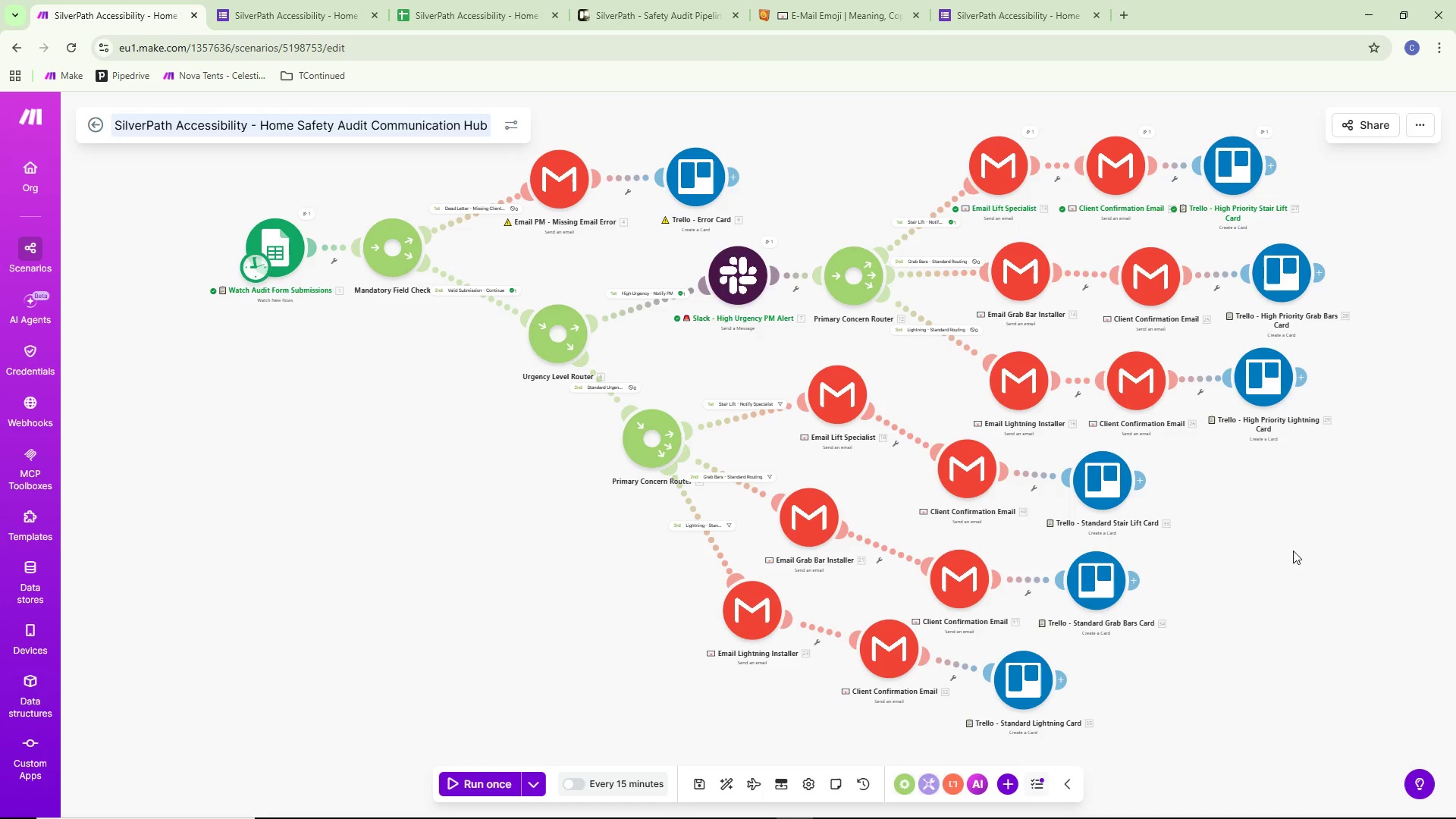 
left_click_drag(start_coordinate=[1200, 533], to_coordinate=[1207, 568])
 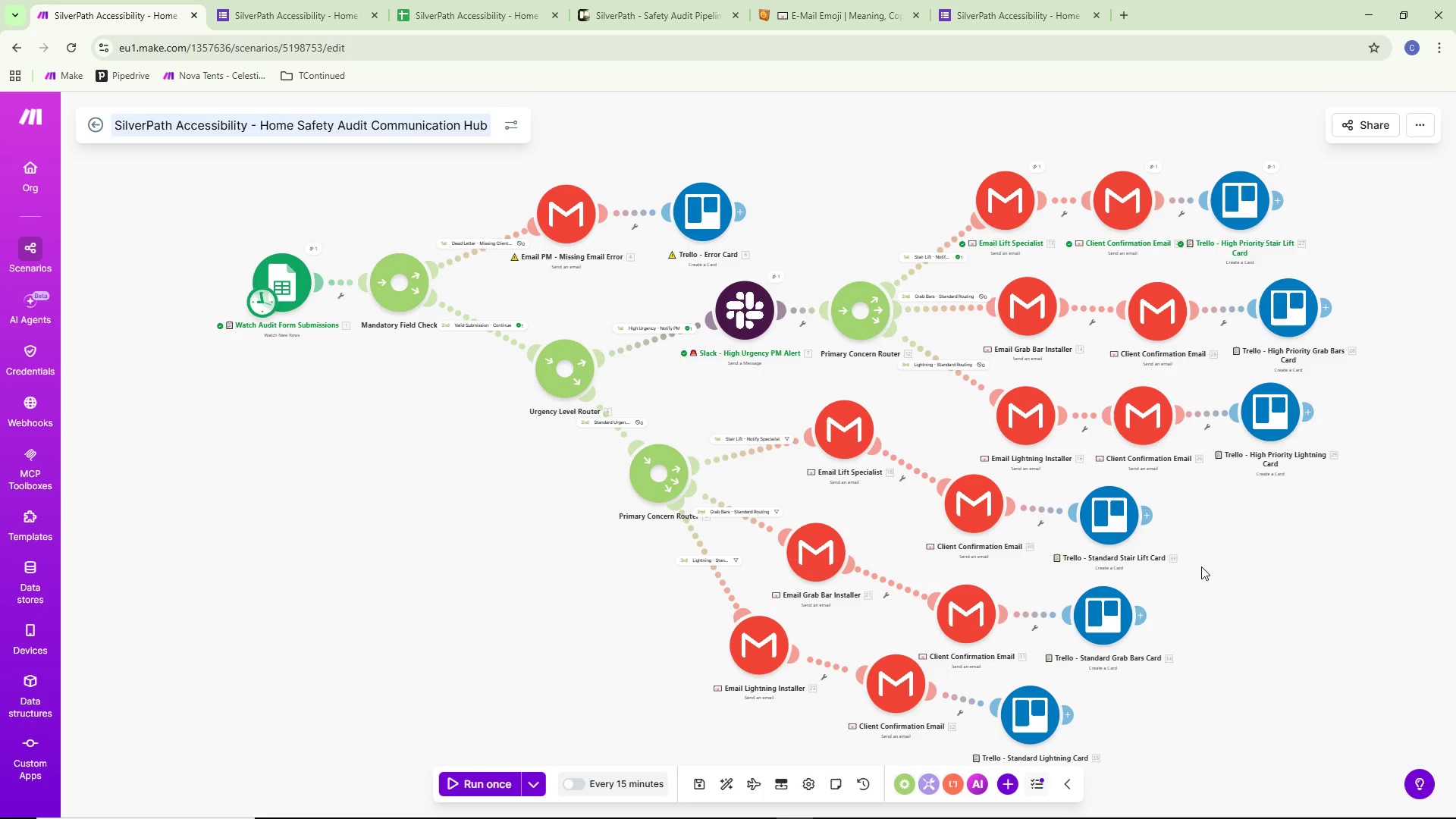 
left_click_drag(start_coordinate=[1201, 566], to_coordinate=[1191, 536])
 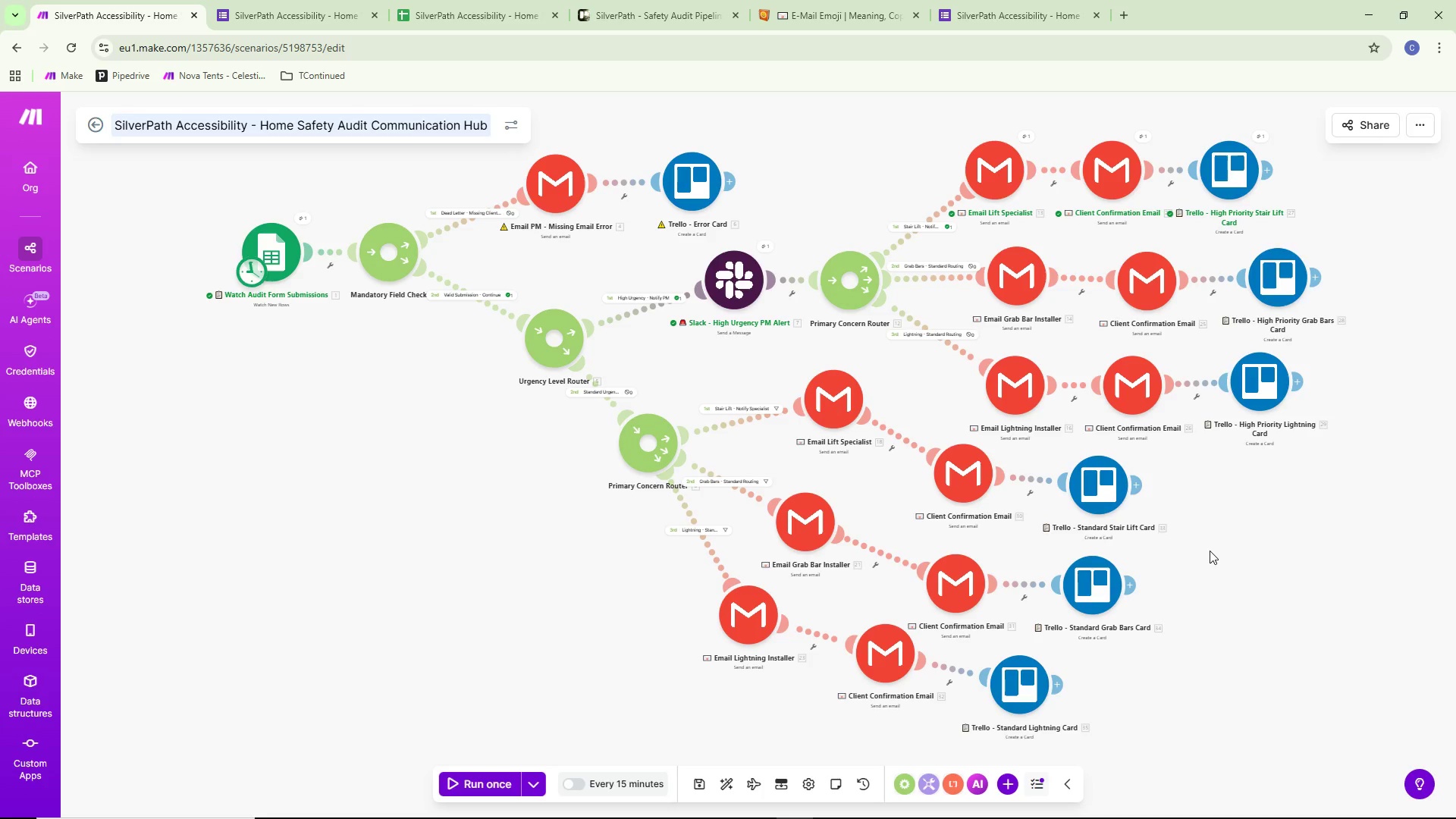 
scroll: coordinate [1213, 551], scroll_direction: up, amount: 1.0
 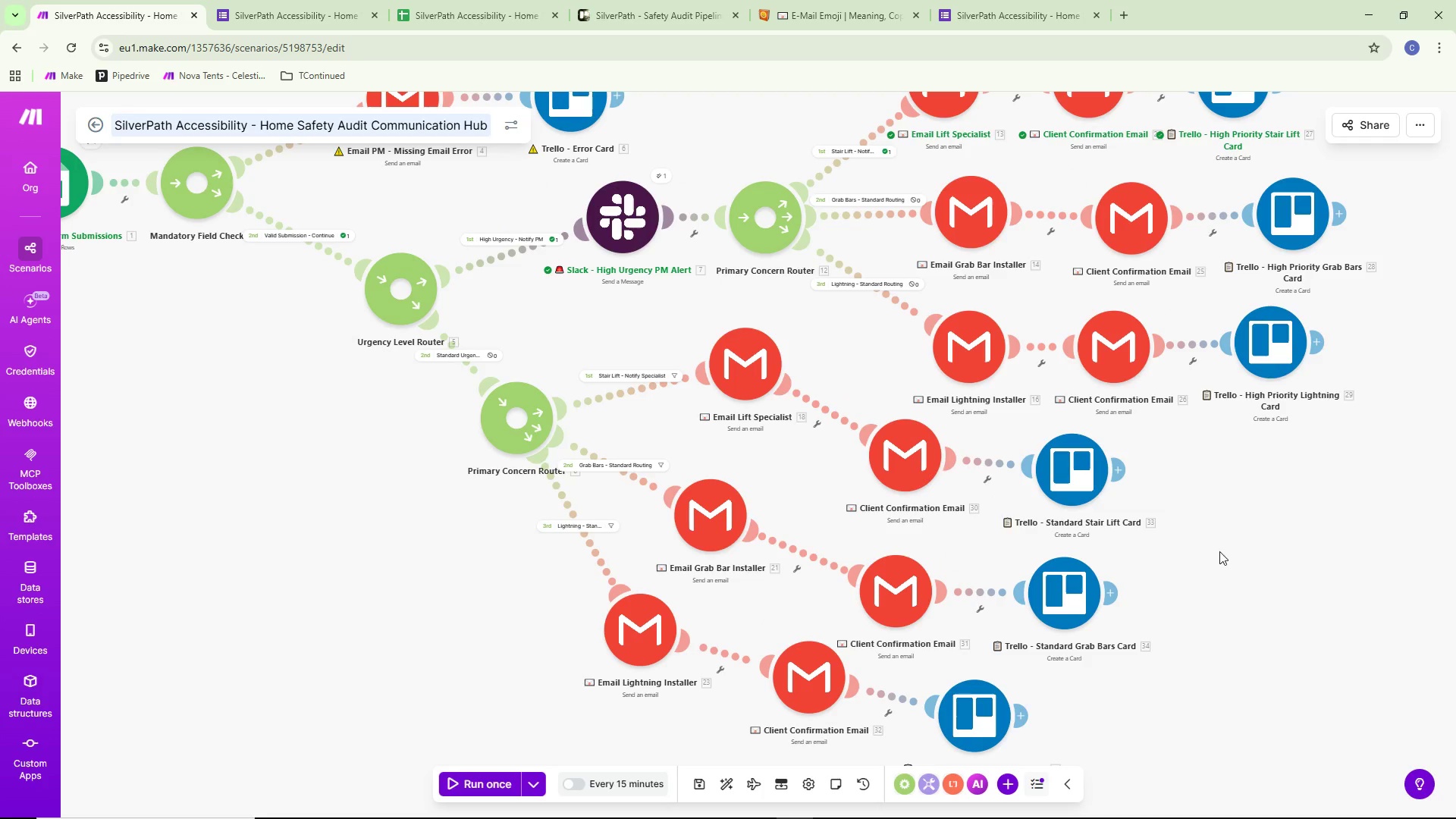 
left_click_drag(start_coordinate=[1221, 552], to_coordinate=[1247, 579])
 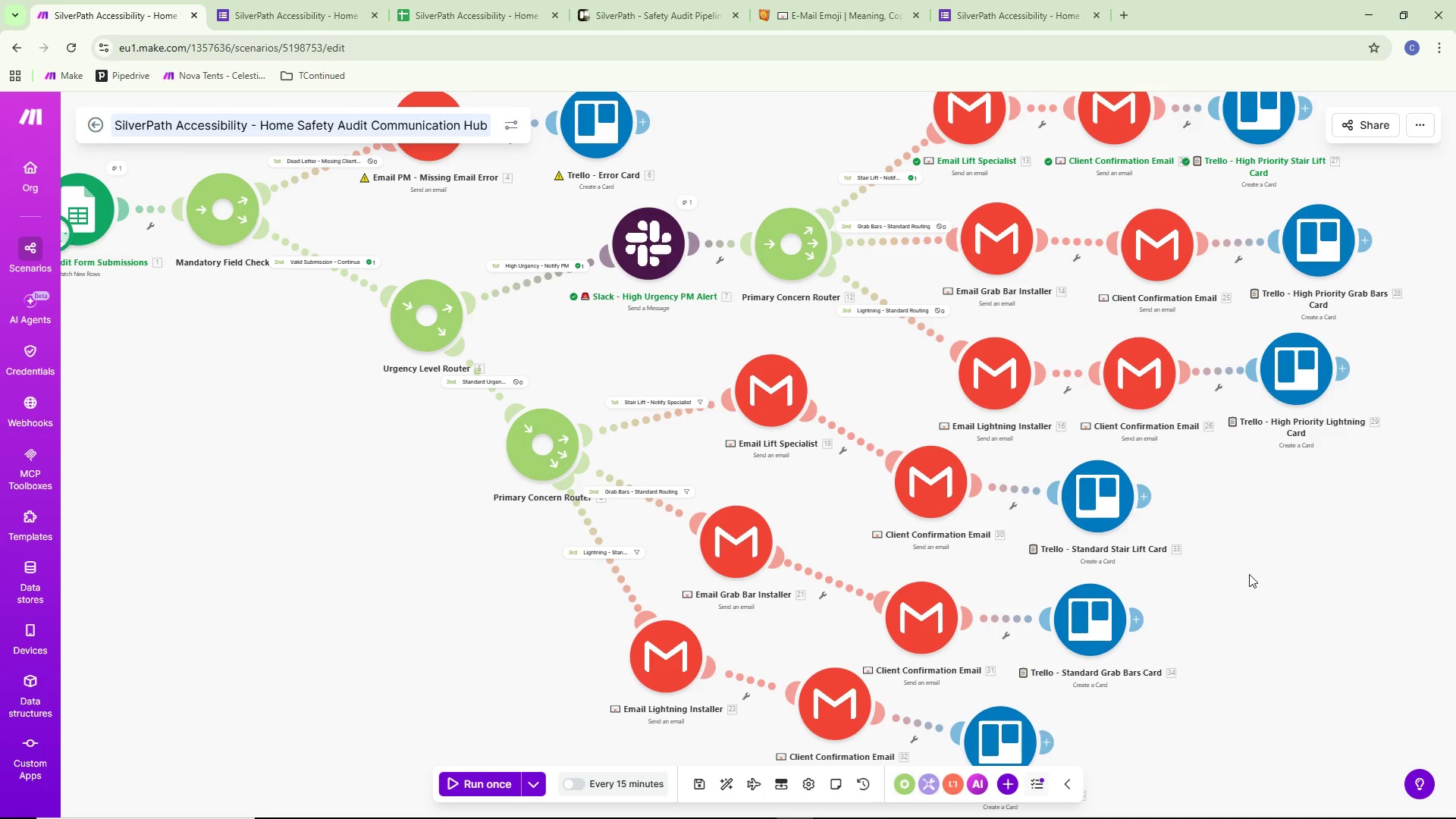 
left_click_drag(start_coordinate=[1249, 574], to_coordinate=[1262, 595])
 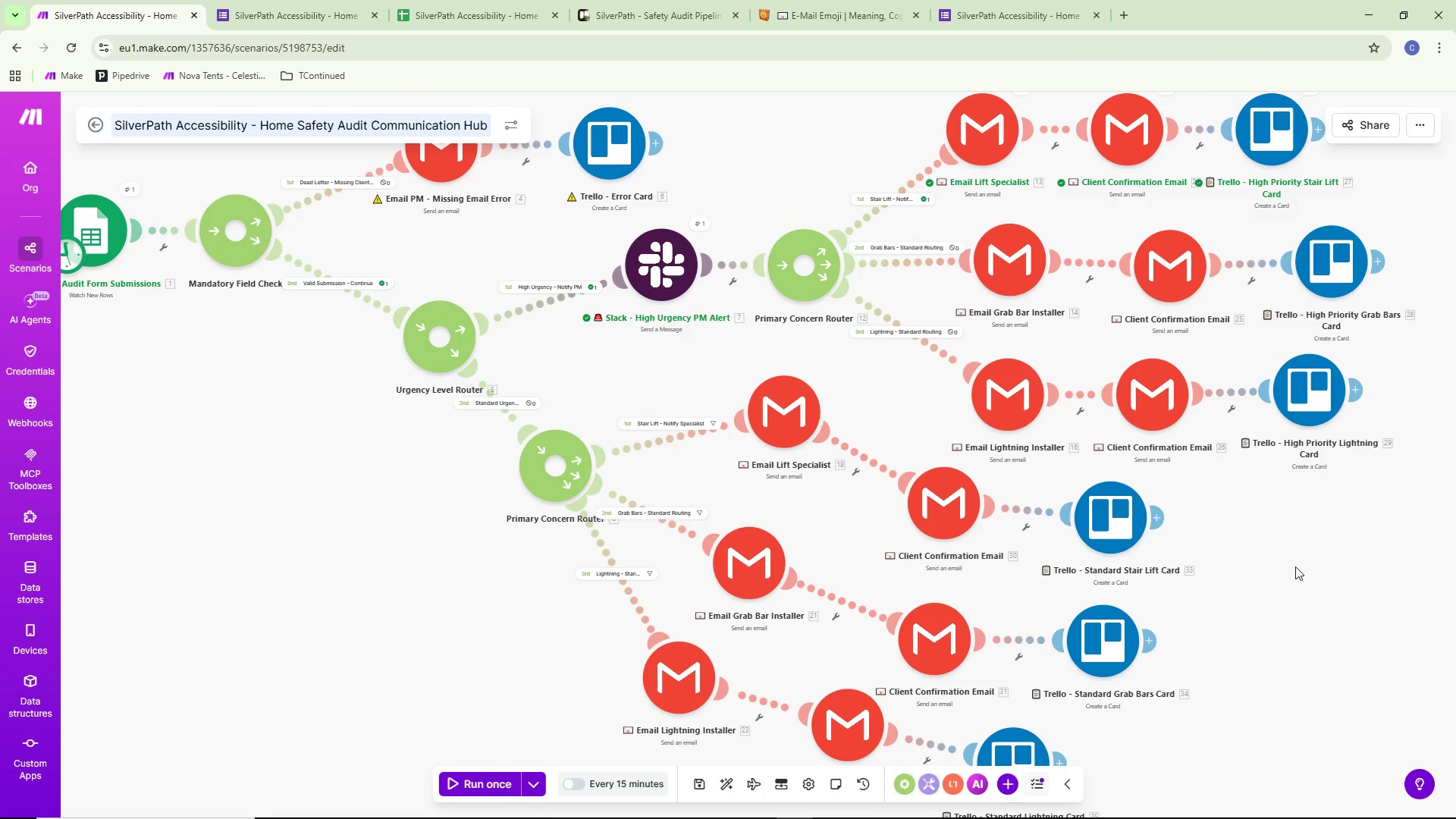 
scroll: coordinate [1295, 566], scroll_direction: down, amount: 1.0
 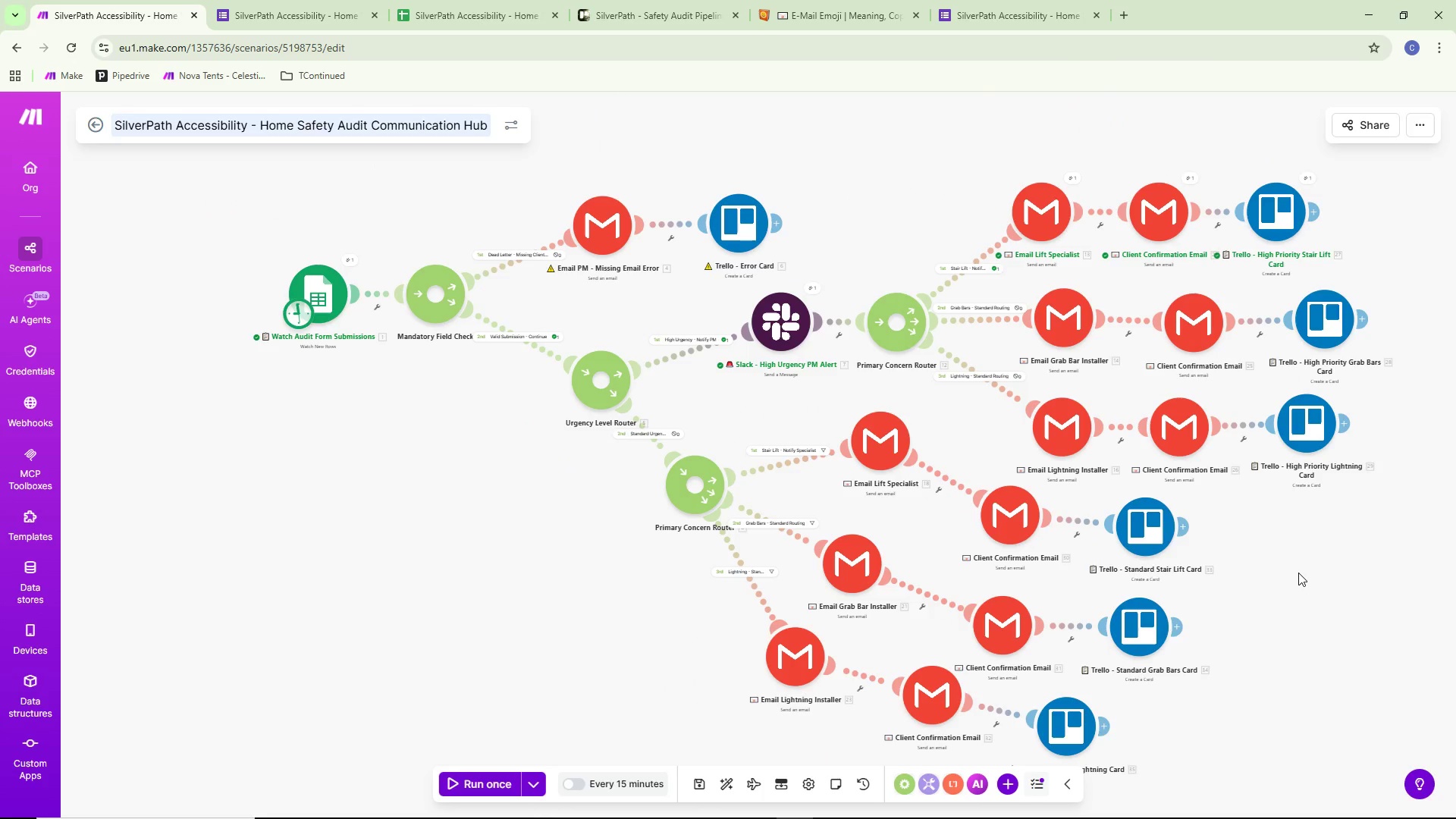 
left_click_drag(start_coordinate=[1298, 573], to_coordinate=[1263, 551])
 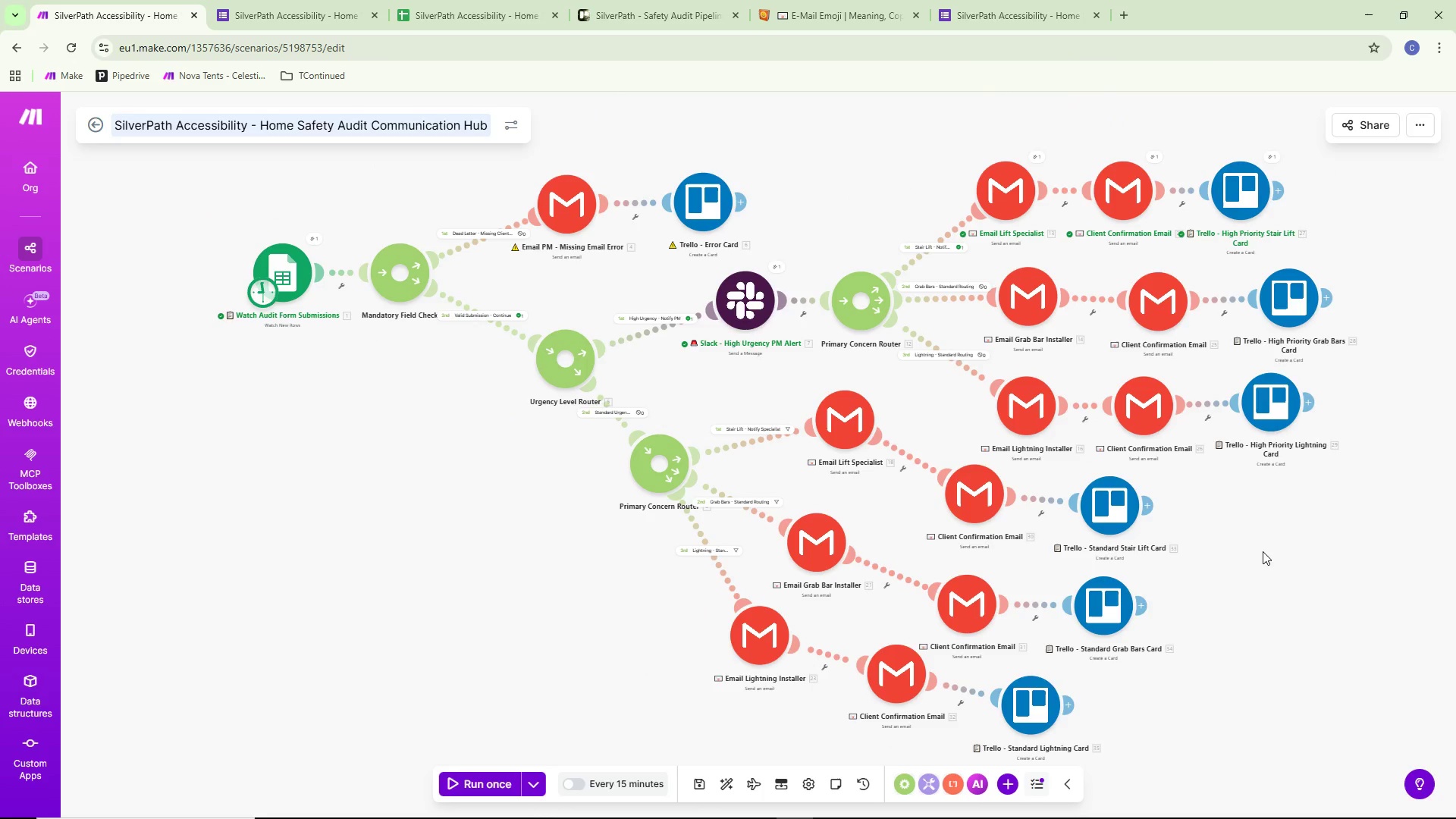 
key(Alt+AltLeft)
 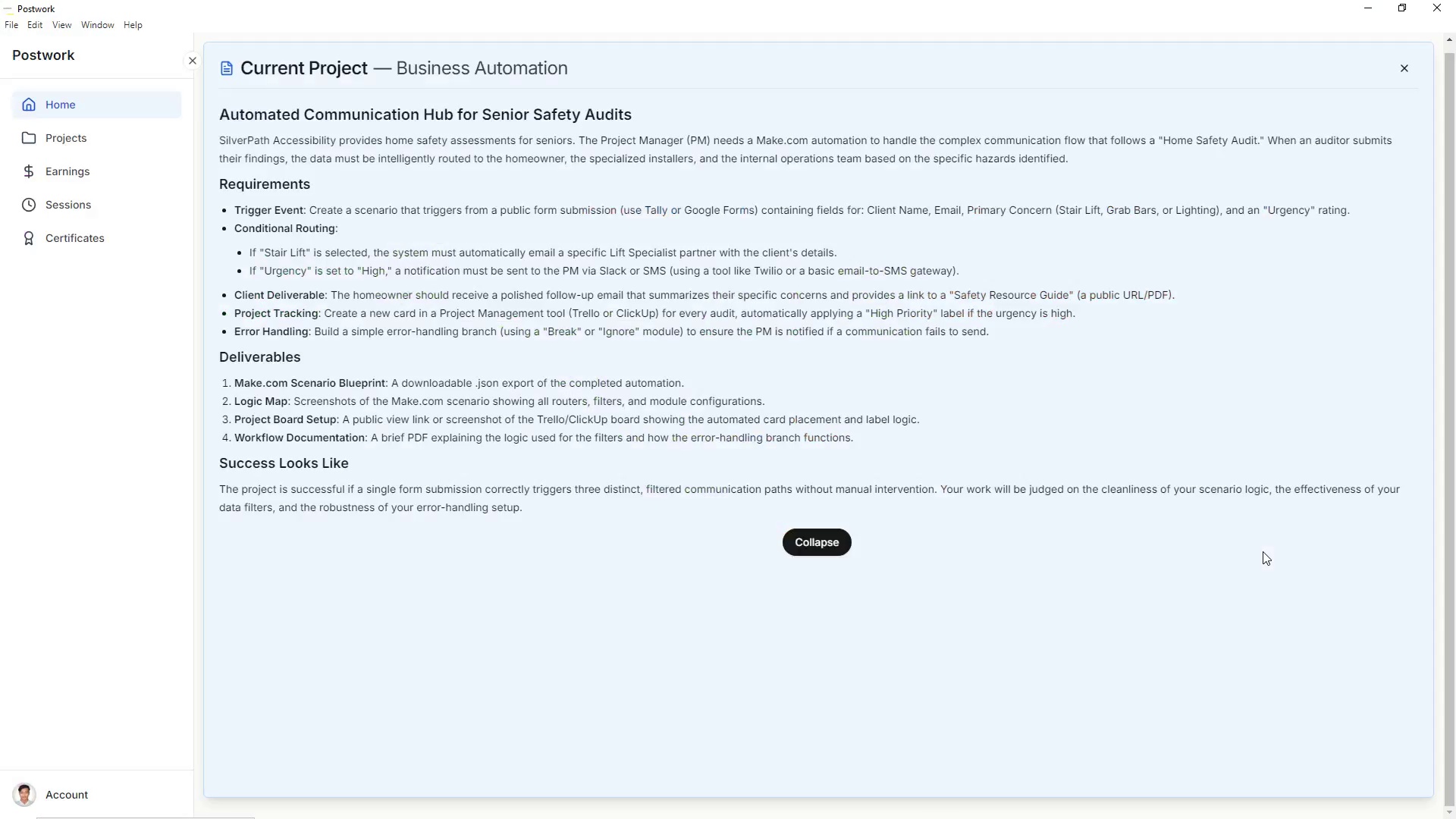 
key(Alt+Tab)